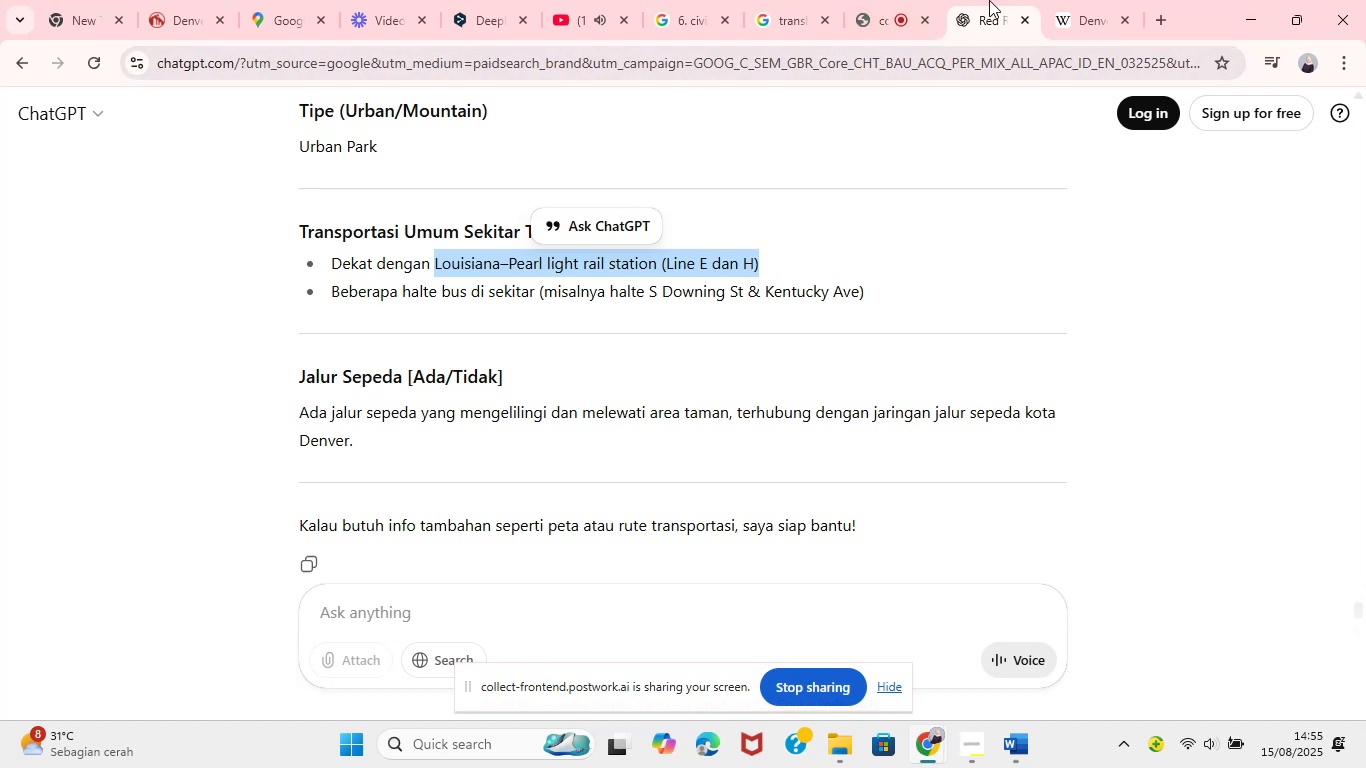 
left_click([396, 604])
 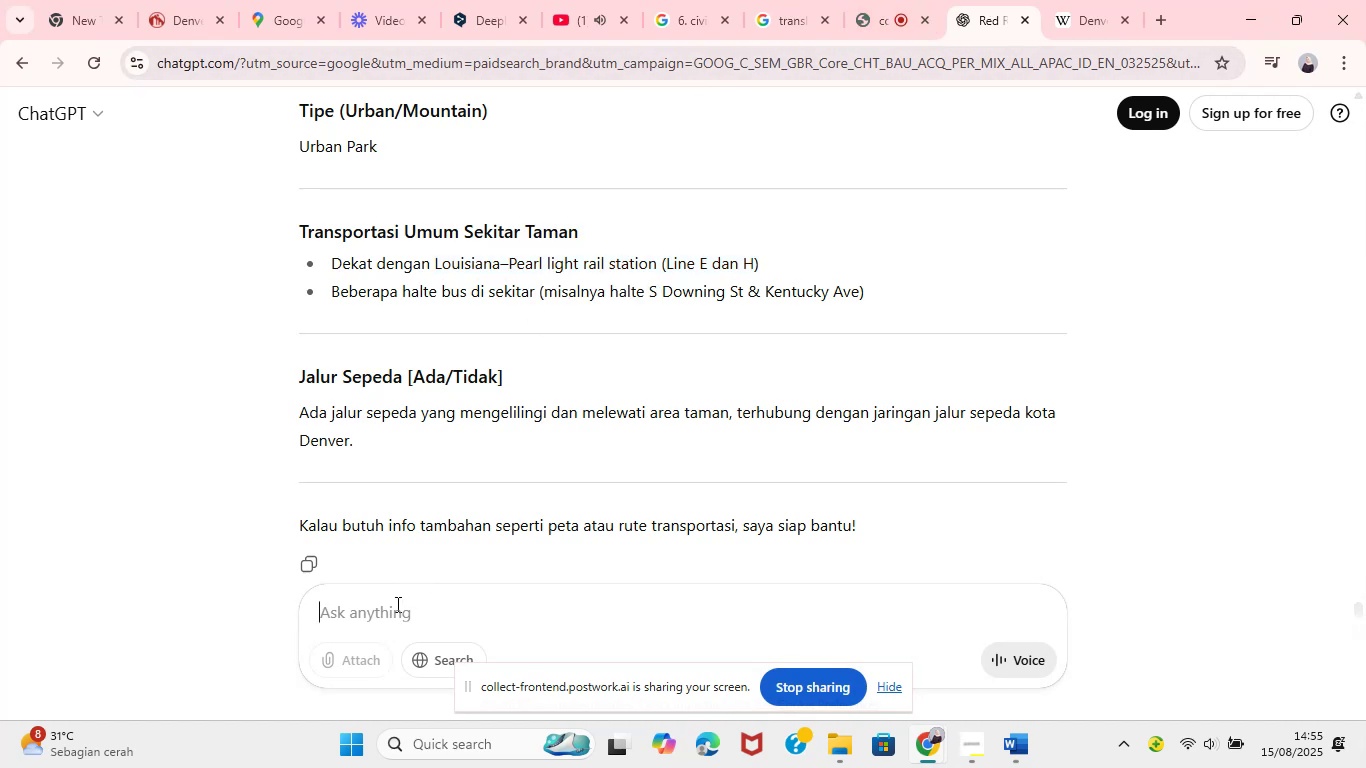 
key(Control+V)
 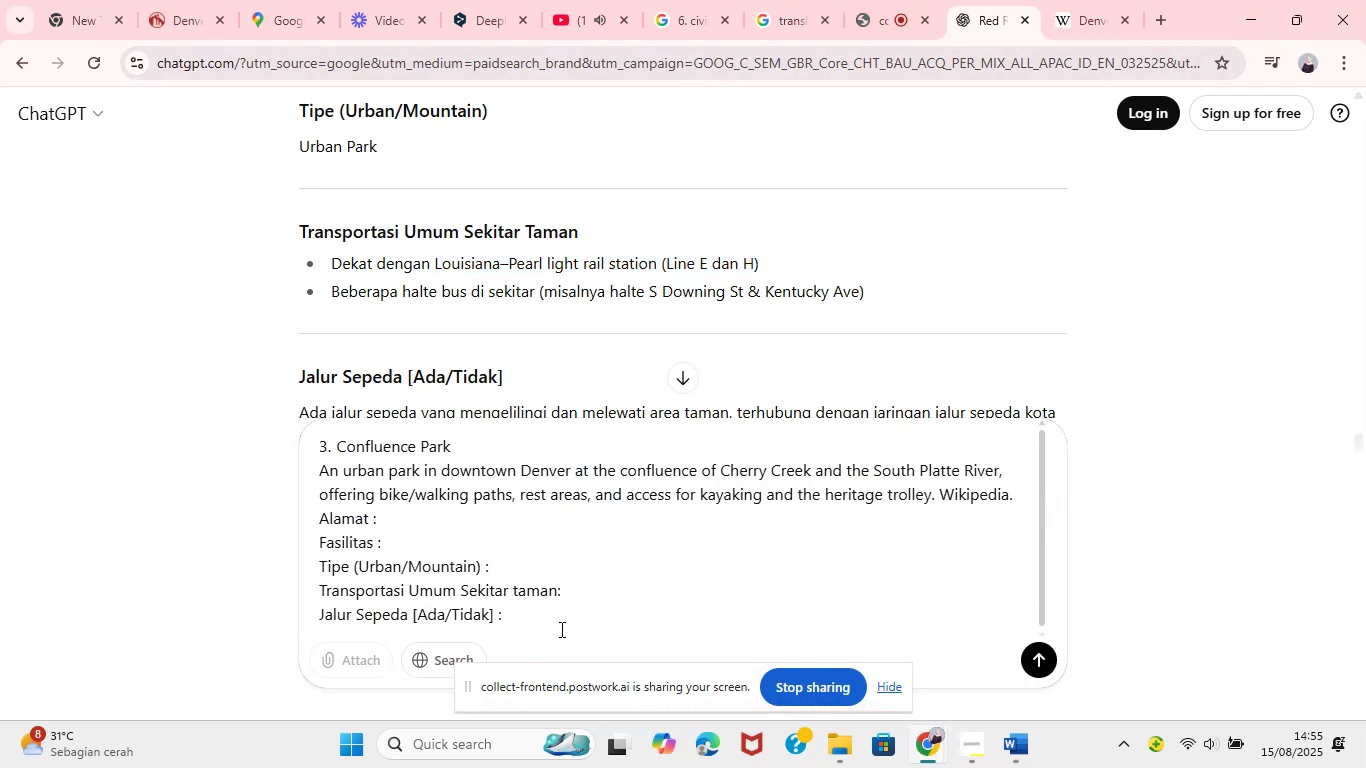 
left_click([562, 629])
 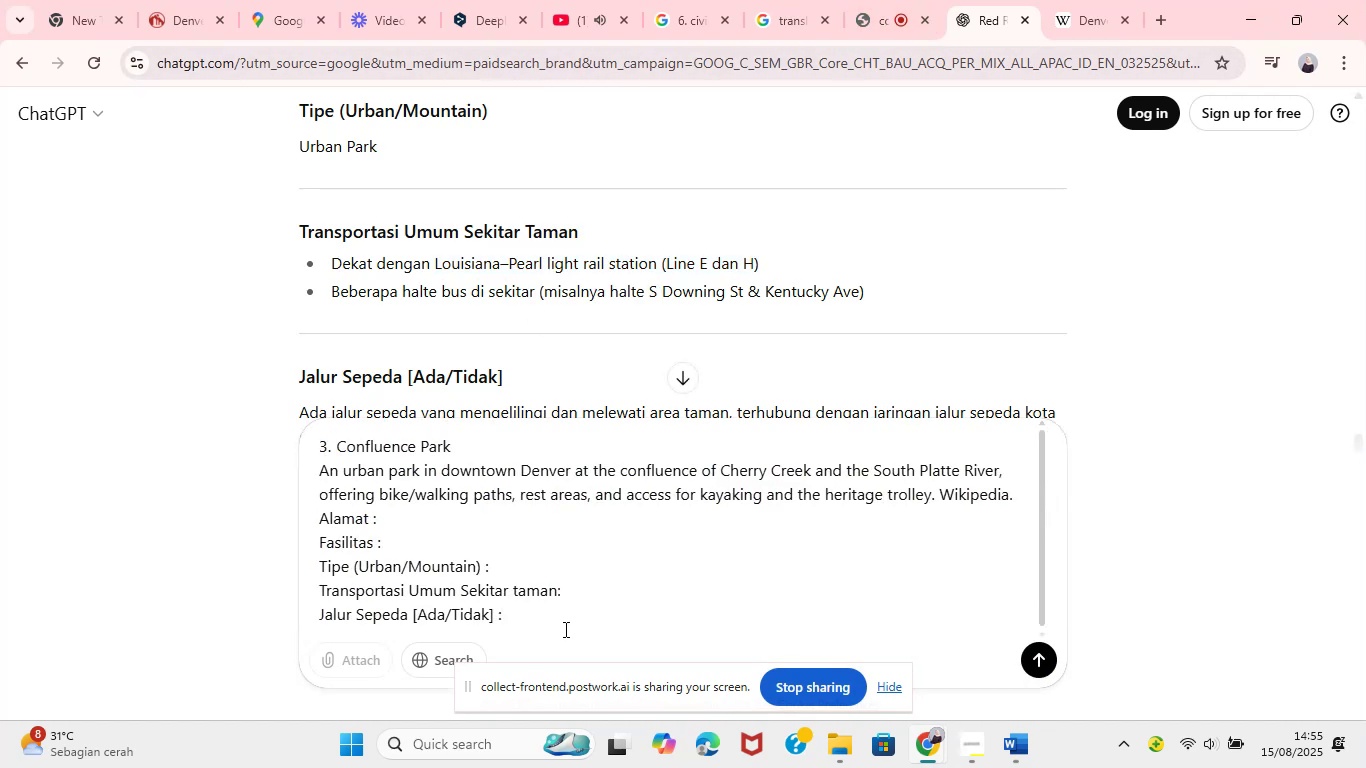 
key(Shift+Enter)
 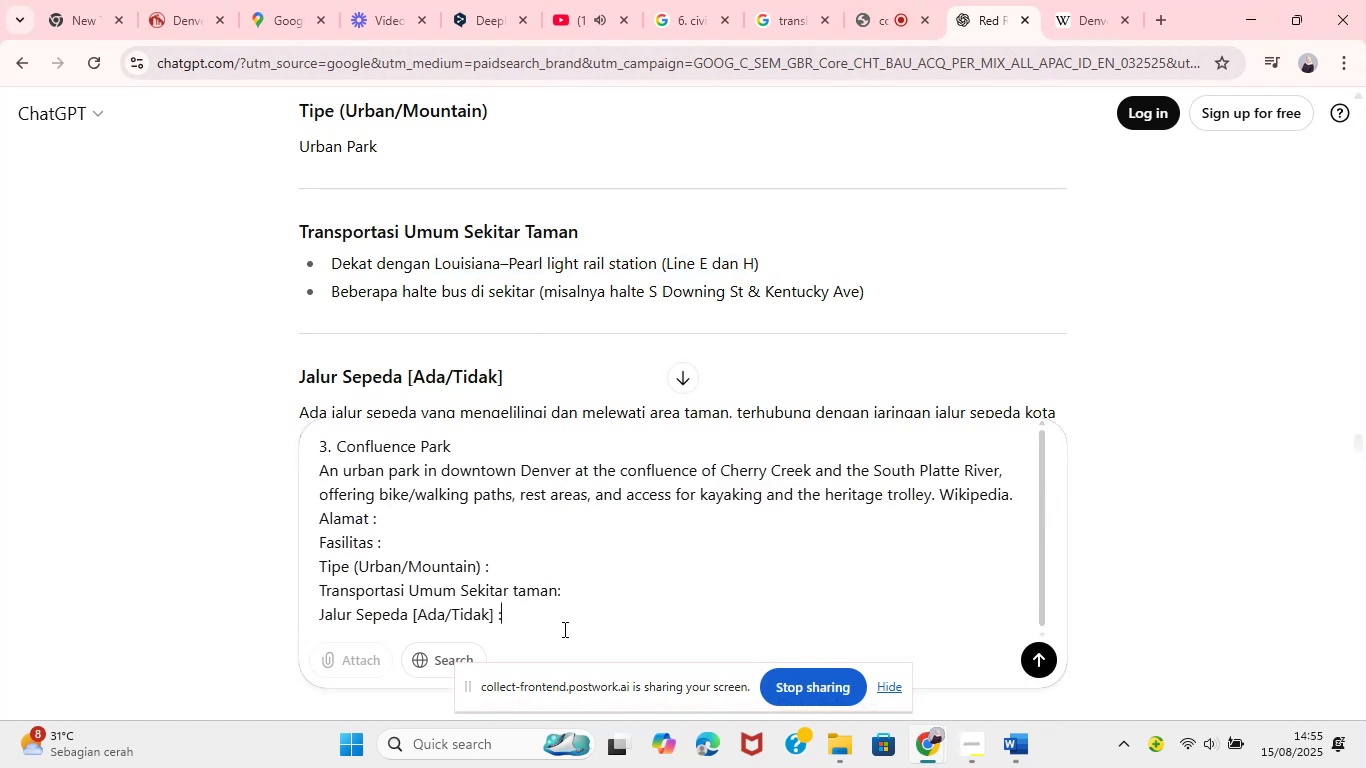 
key(Shift+Enter)
 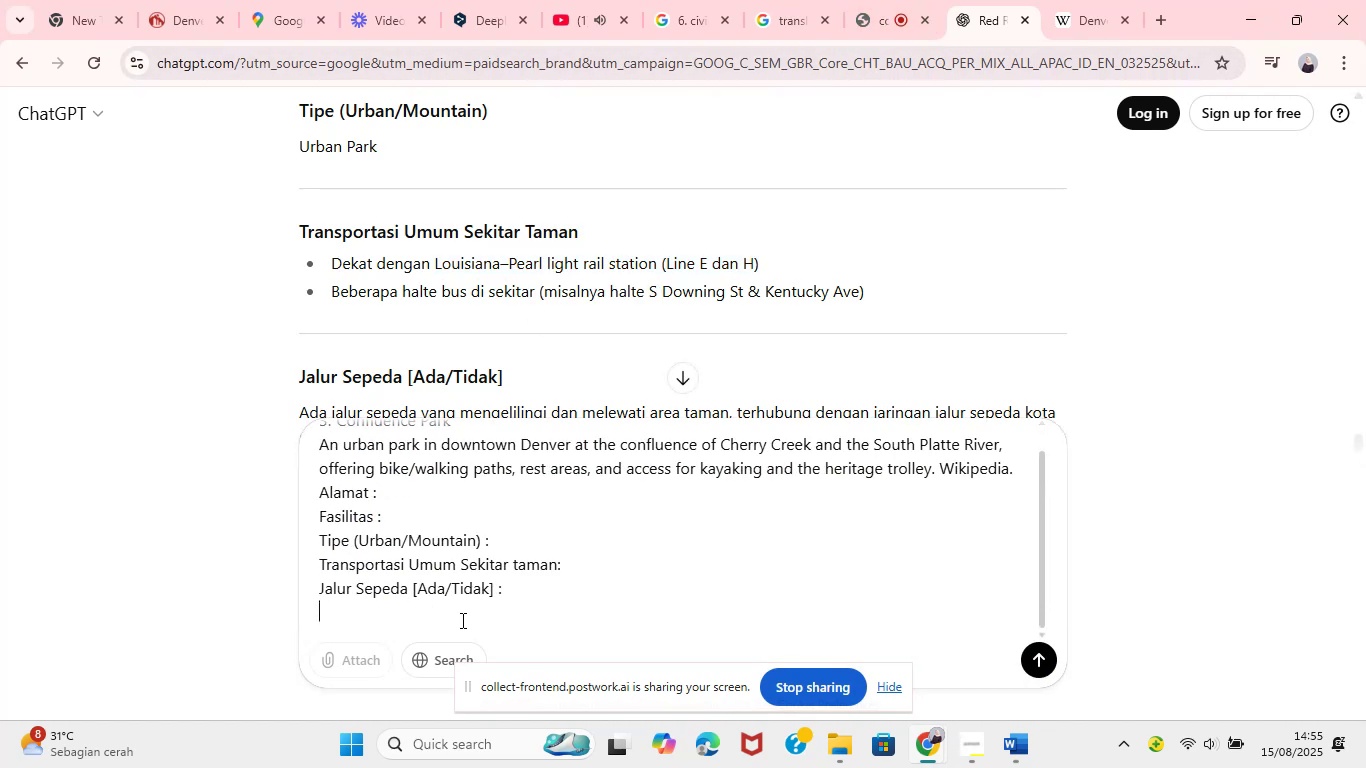 
key(Shift+ShiftLeft)
 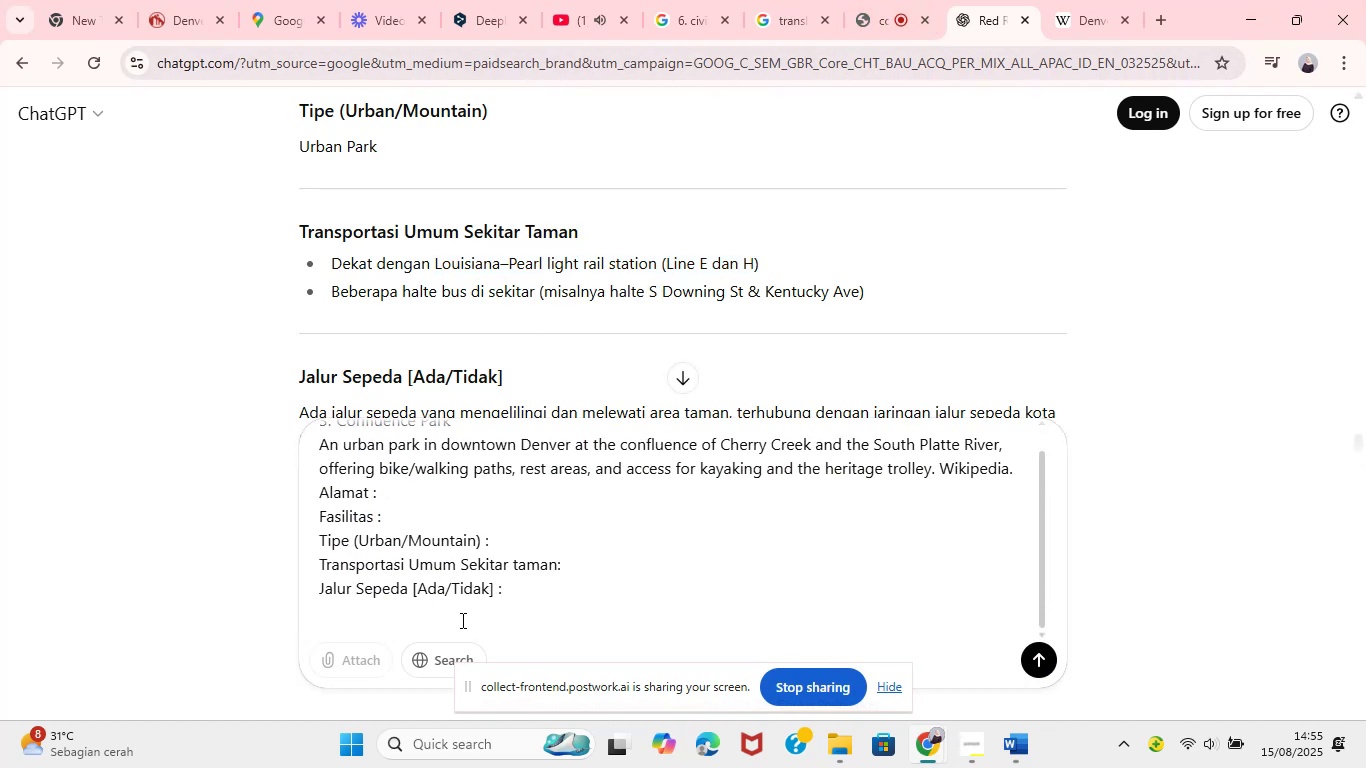 
key(Shift+Enter)
 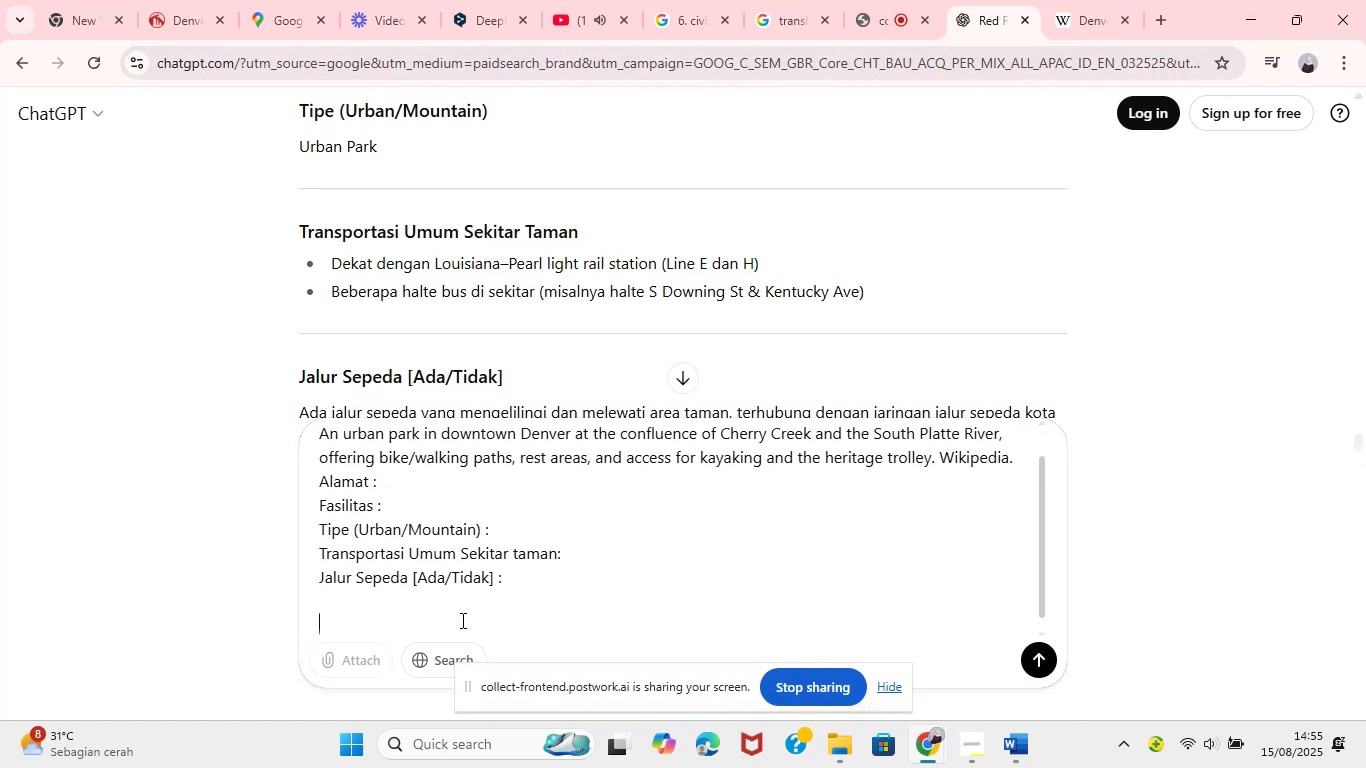 
type(carika itui)
key(Backspace)
key(Backspace)
type(u)
 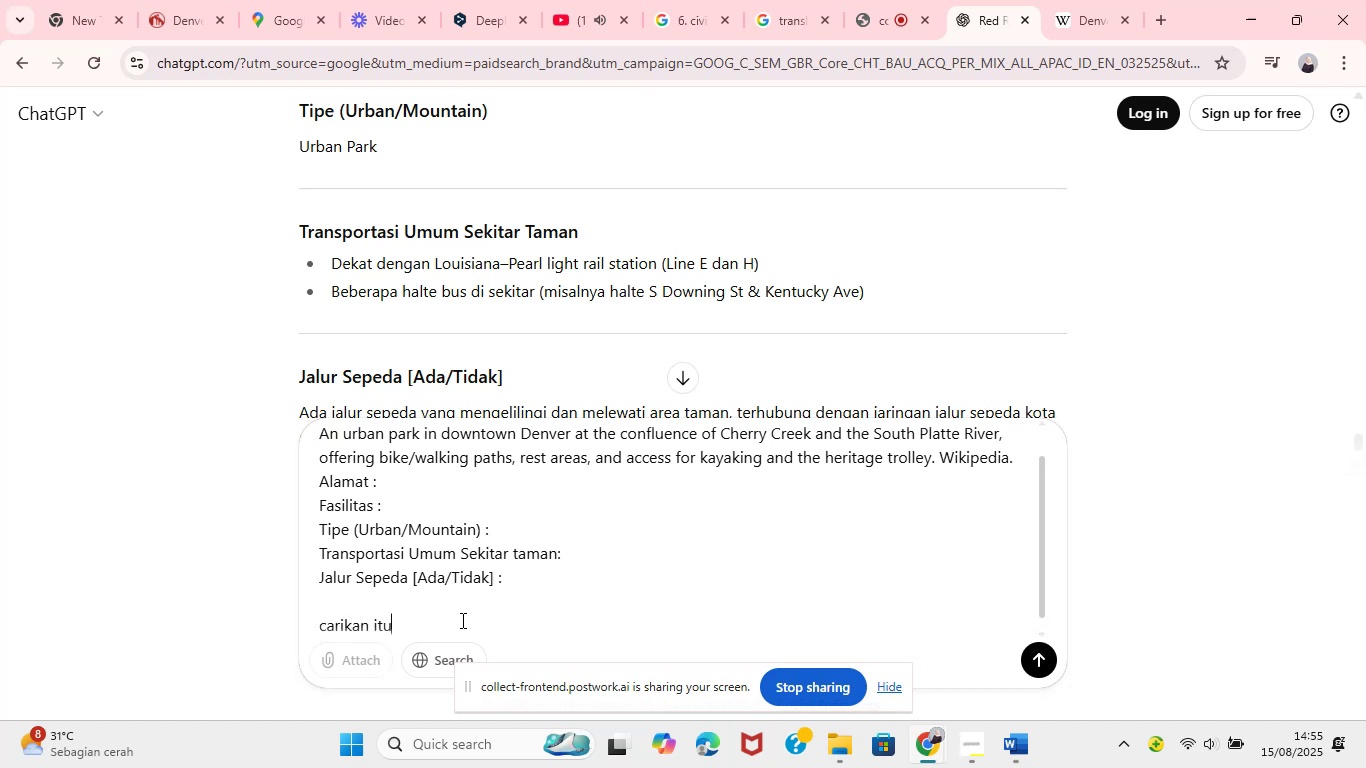 
key(Enter)
 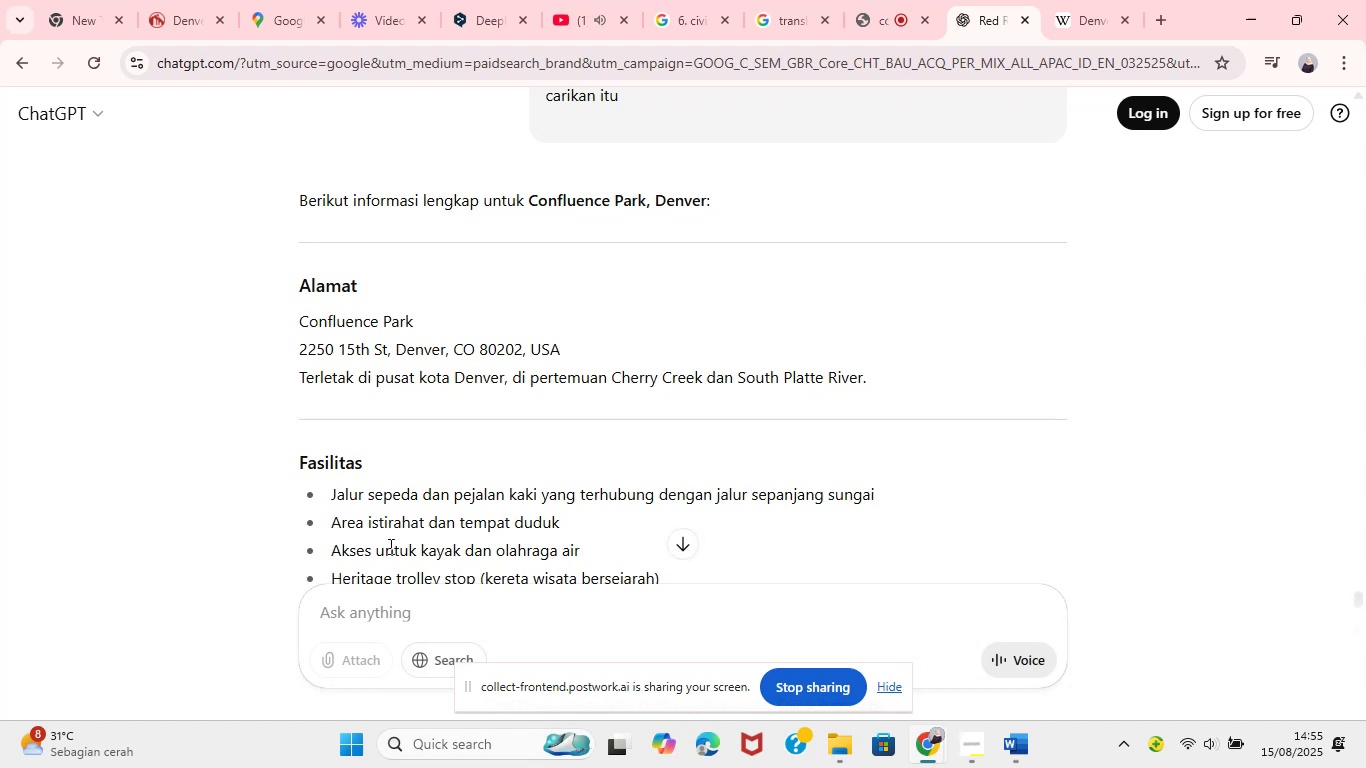 
wait(13.1)
 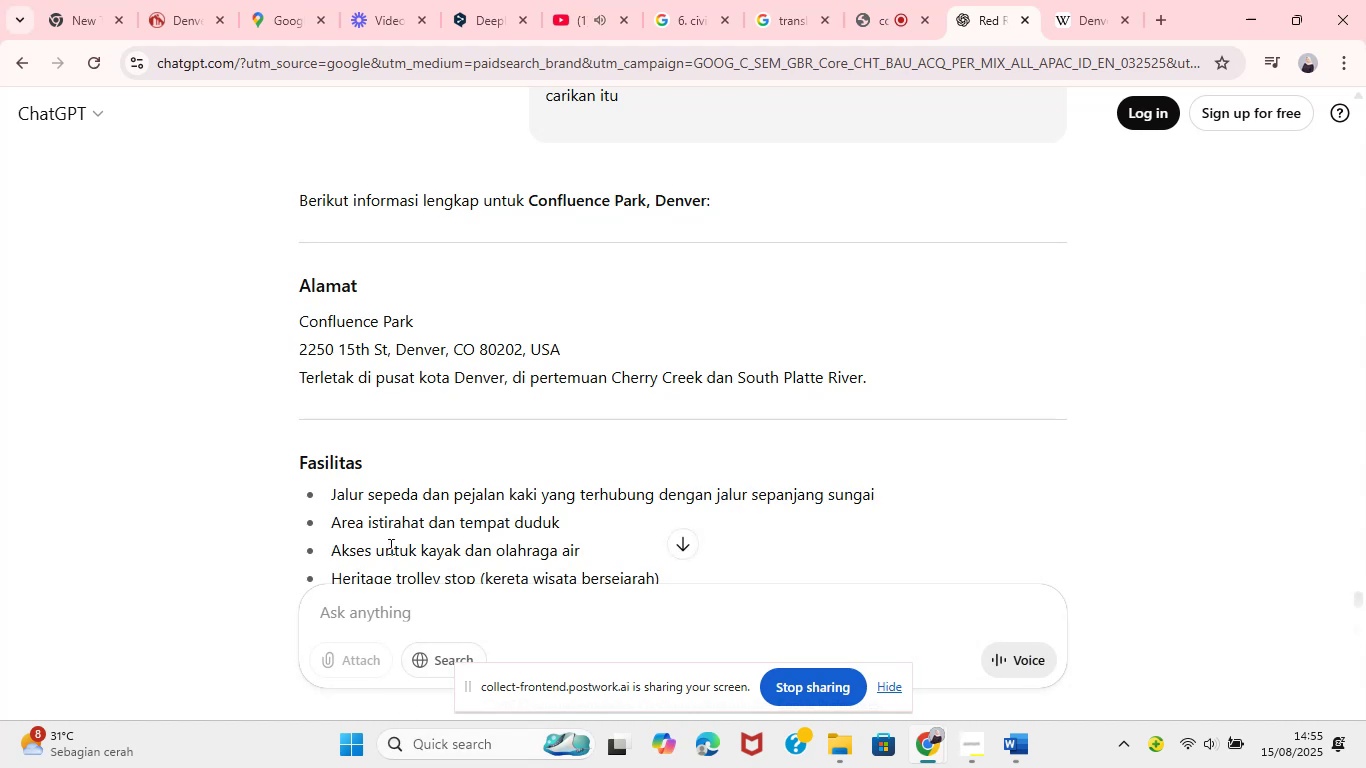 
left_click_drag(start_coordinate=[301, 351], to_coordinate=[591, 346])
 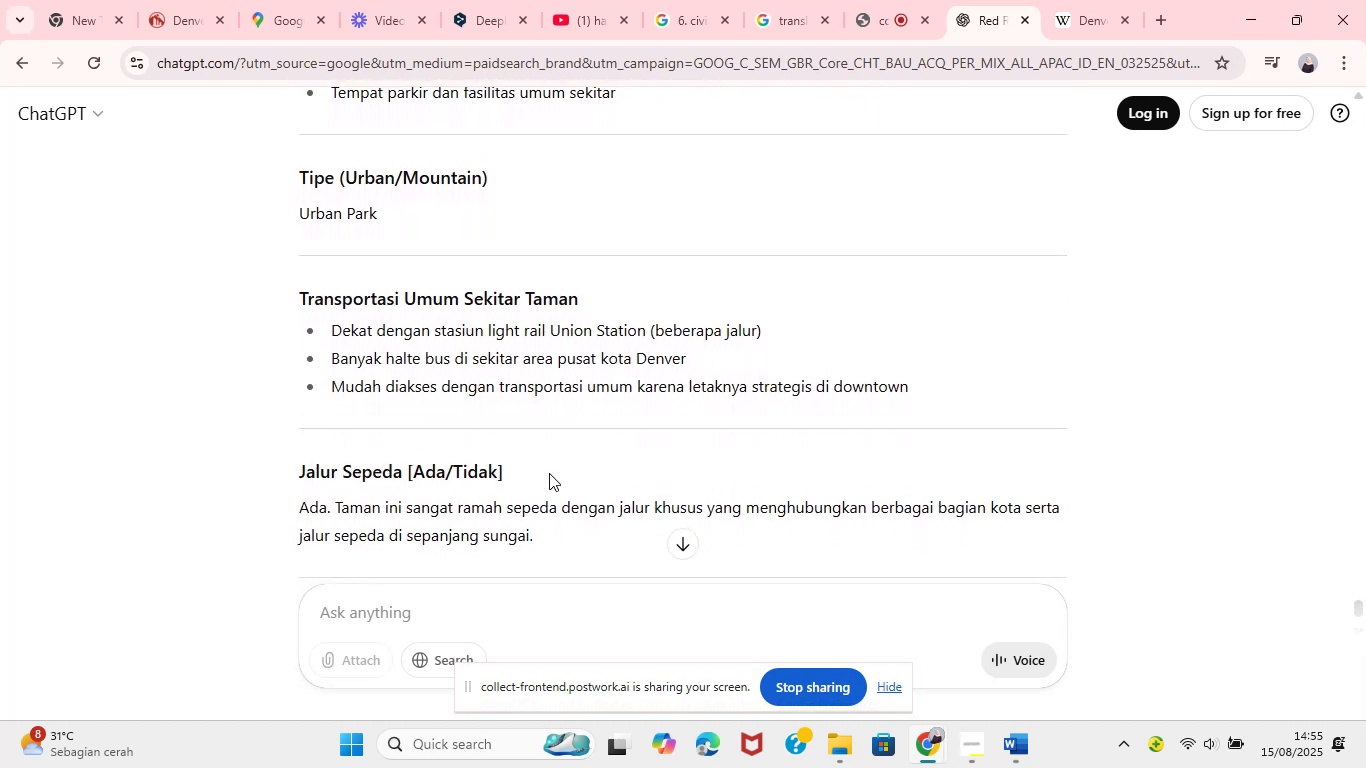 
wait(18.47)
 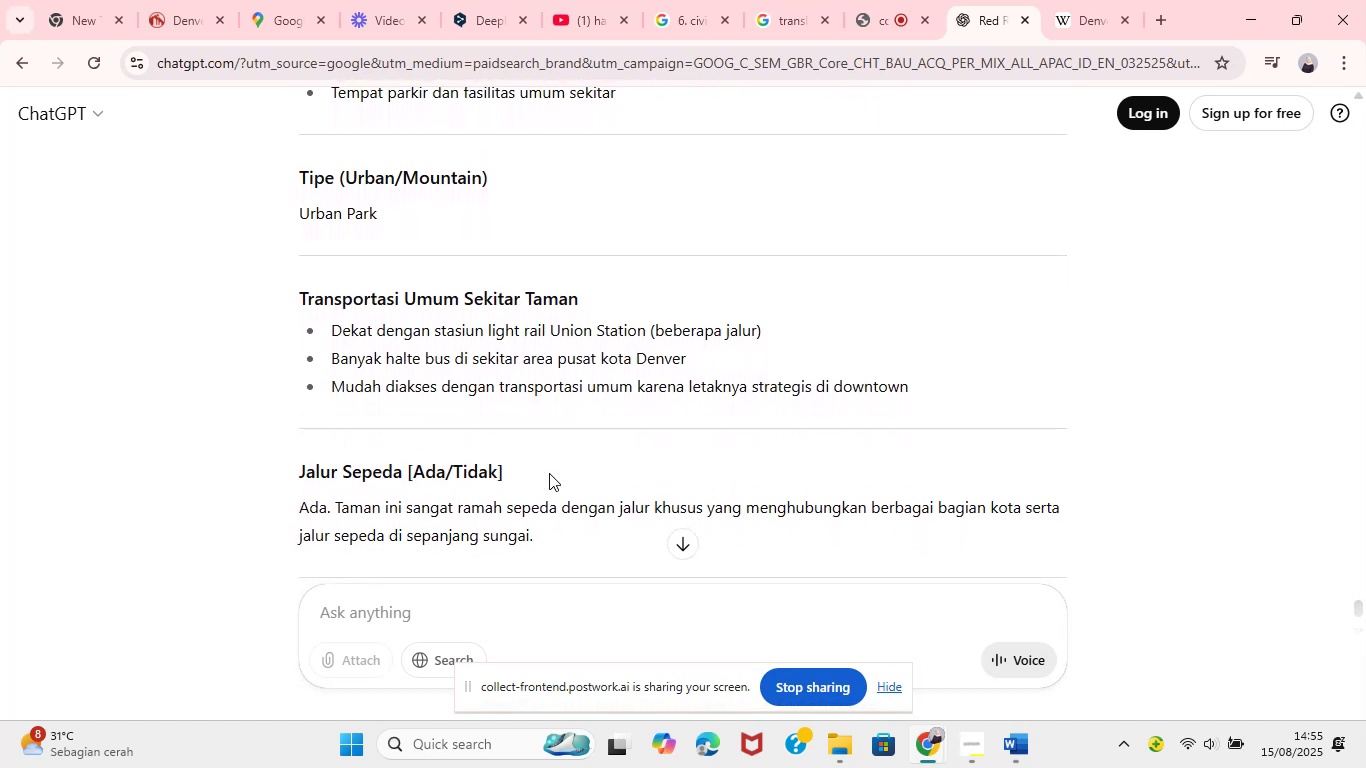 
left_click([1013, 763])
 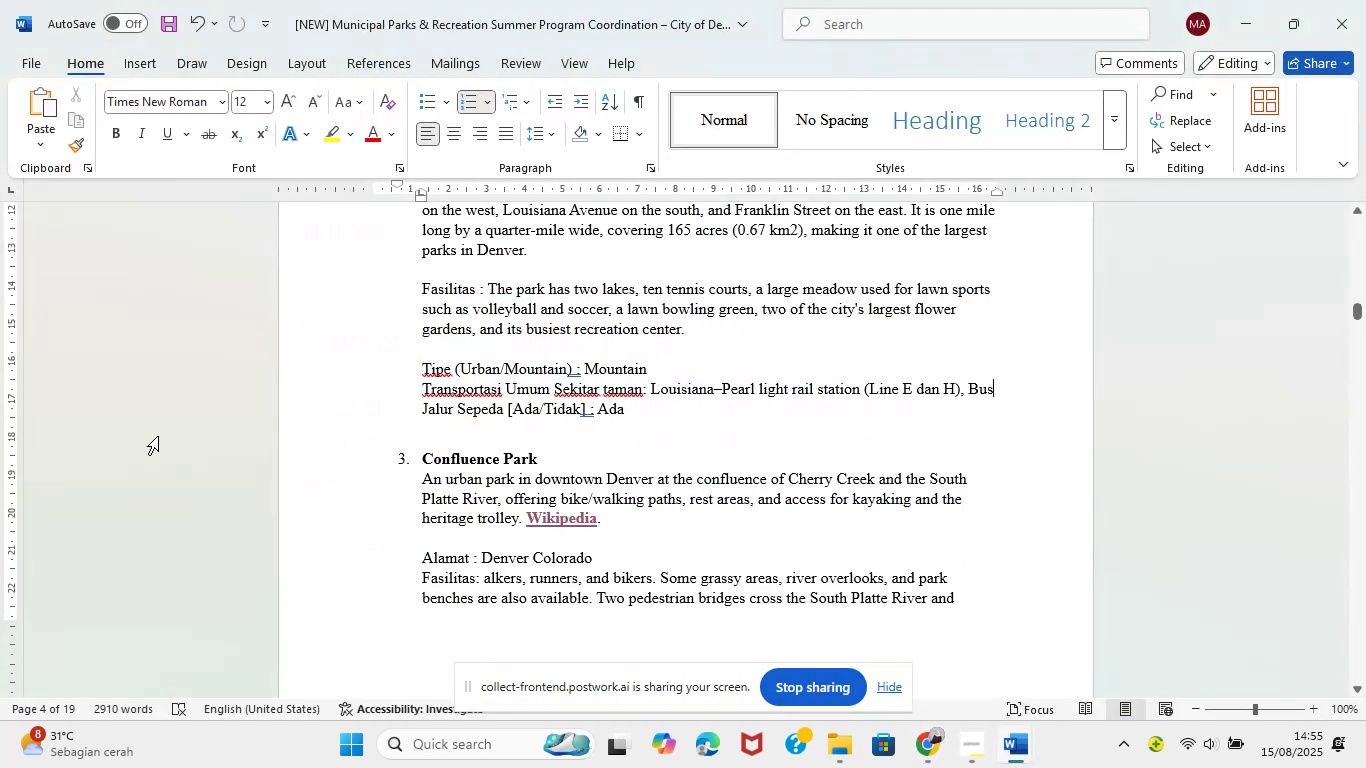 
scroll: coordinate [574, 569], scroll_direction: down, amount: 5.0
 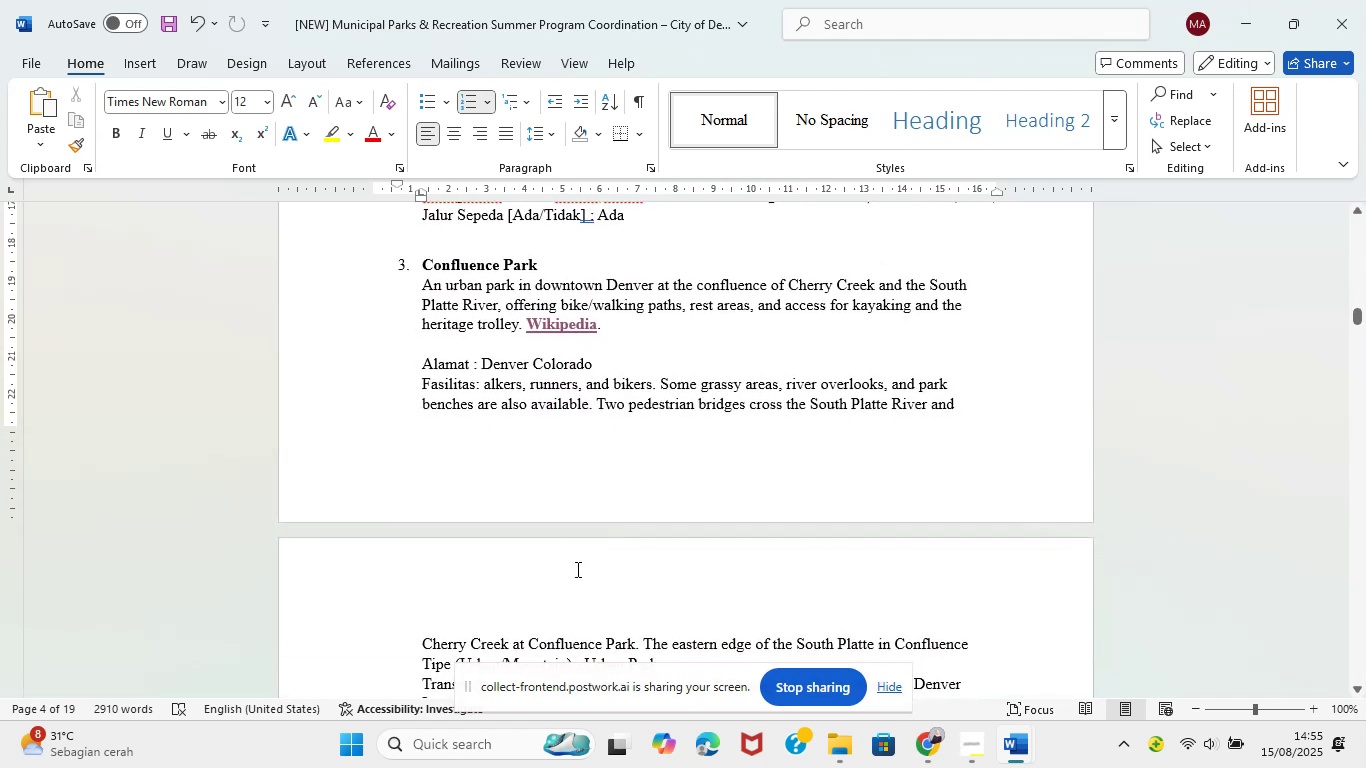 
scroll: coordinate [576, 569], scroll_direction: none, amount: 0.0
 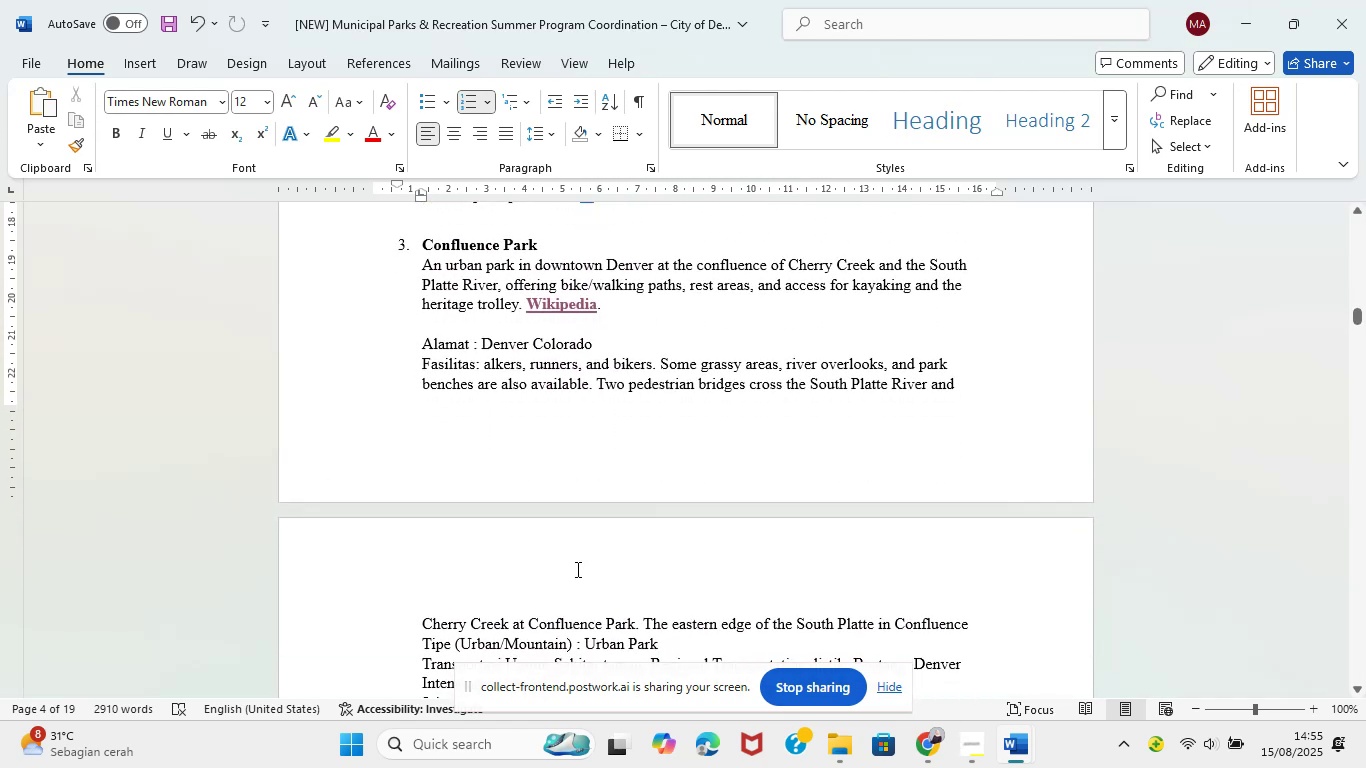 
scroll: coordinate [576, 569], scroll_direction: down, amount: 5.0
 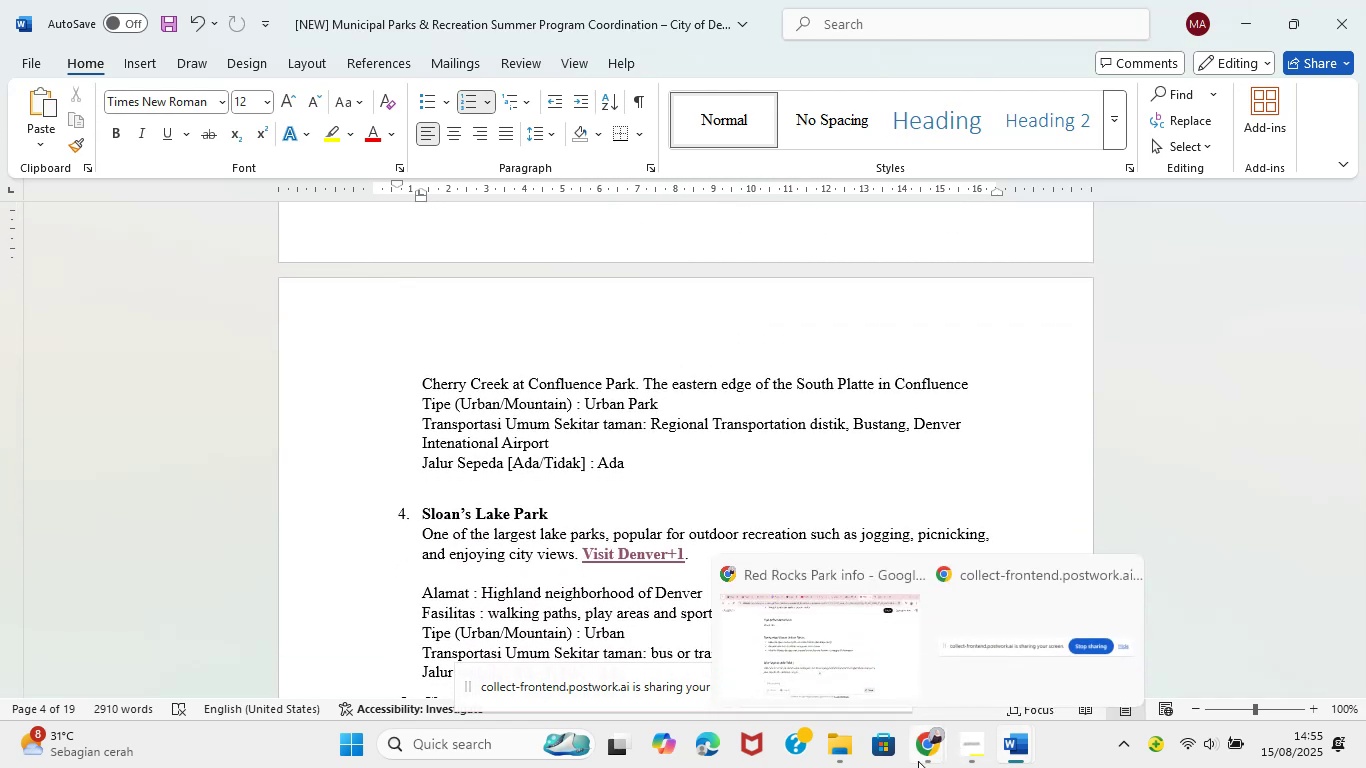 
left_click([871, 660])
 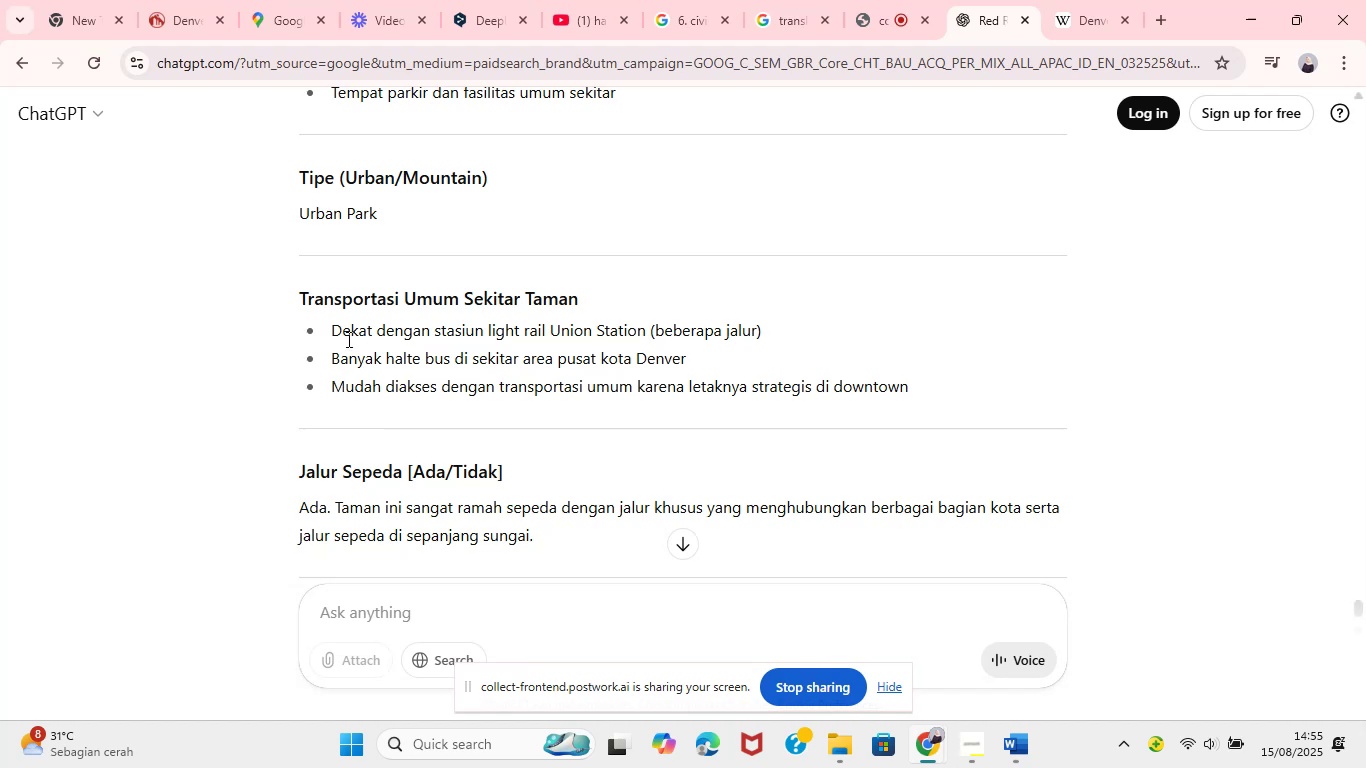 
left_click_drag(start_coordinate=[335, 328], to_coordinate=[911, 397])
 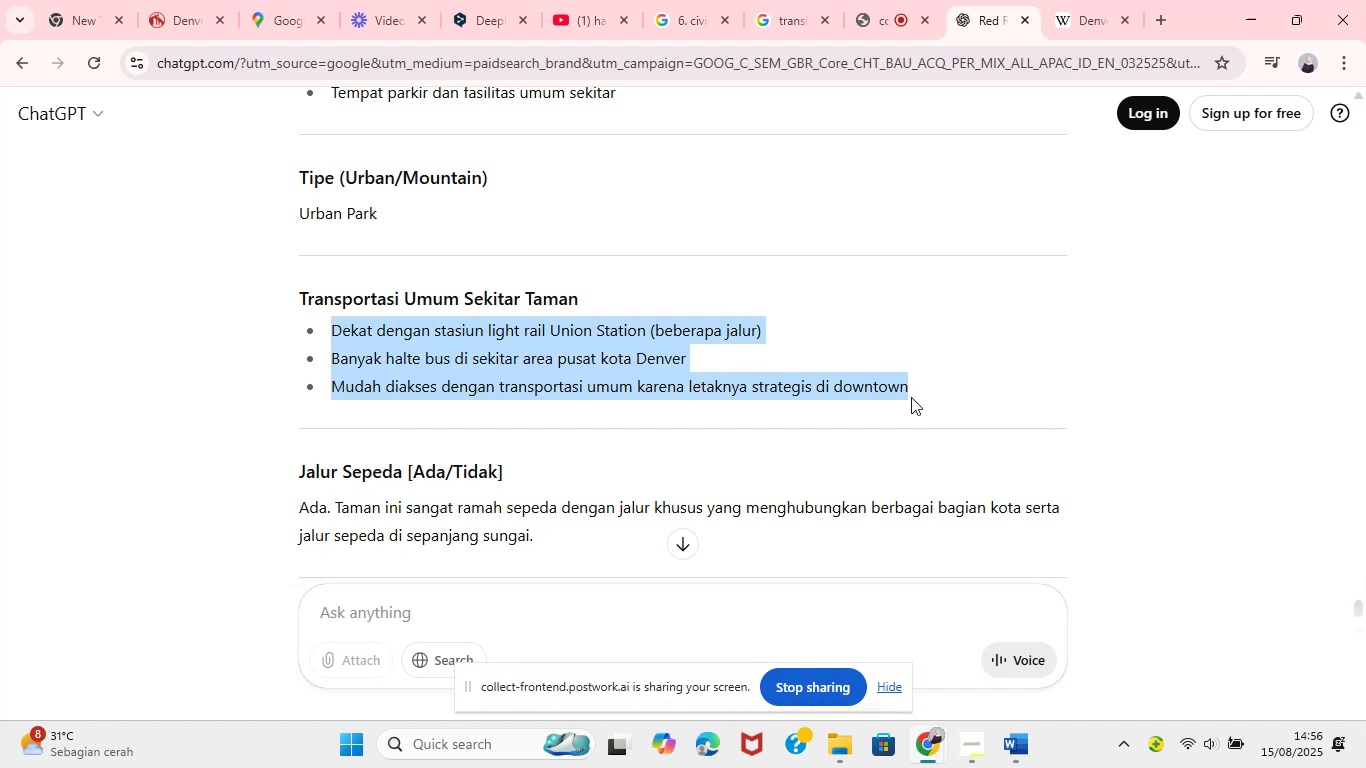 
key(Control+C)
 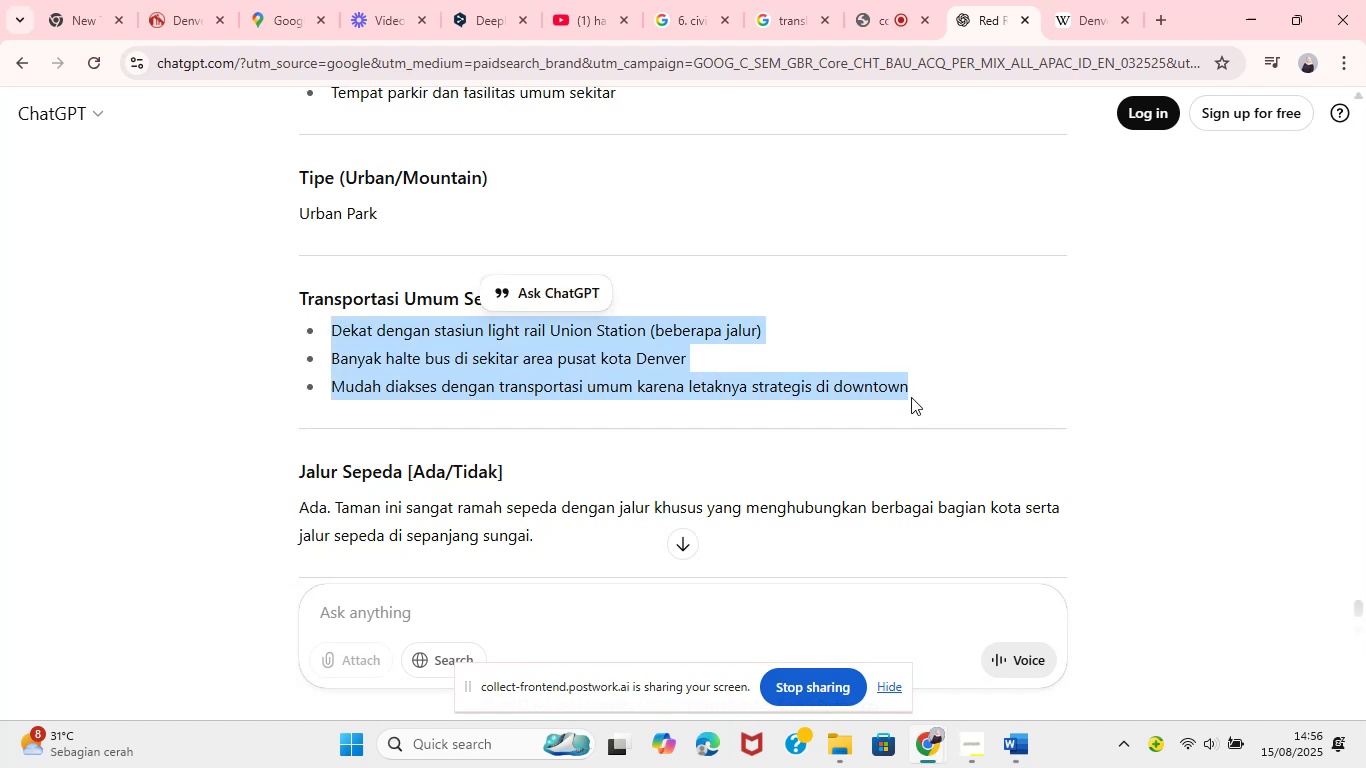 
hold_key(key=C, duration=0.59)
 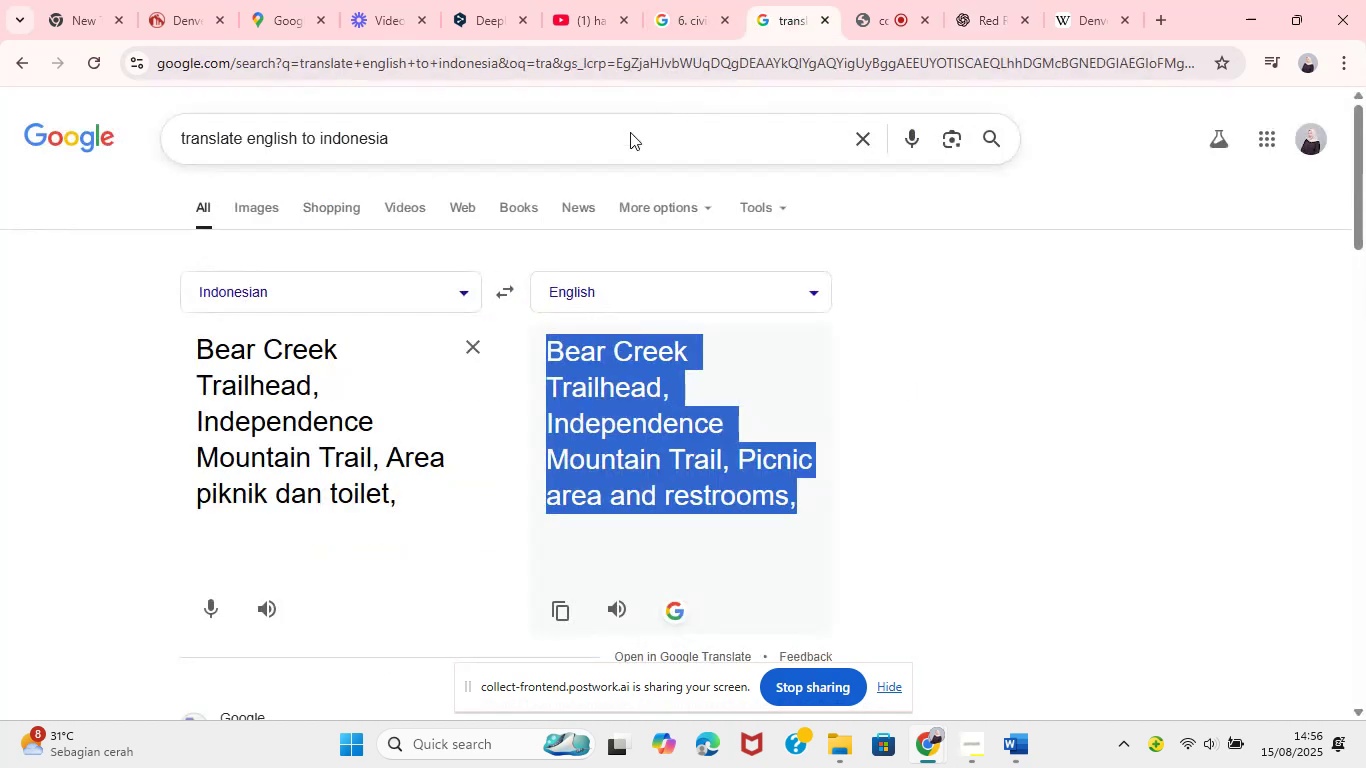 
left_click([307, 380])
 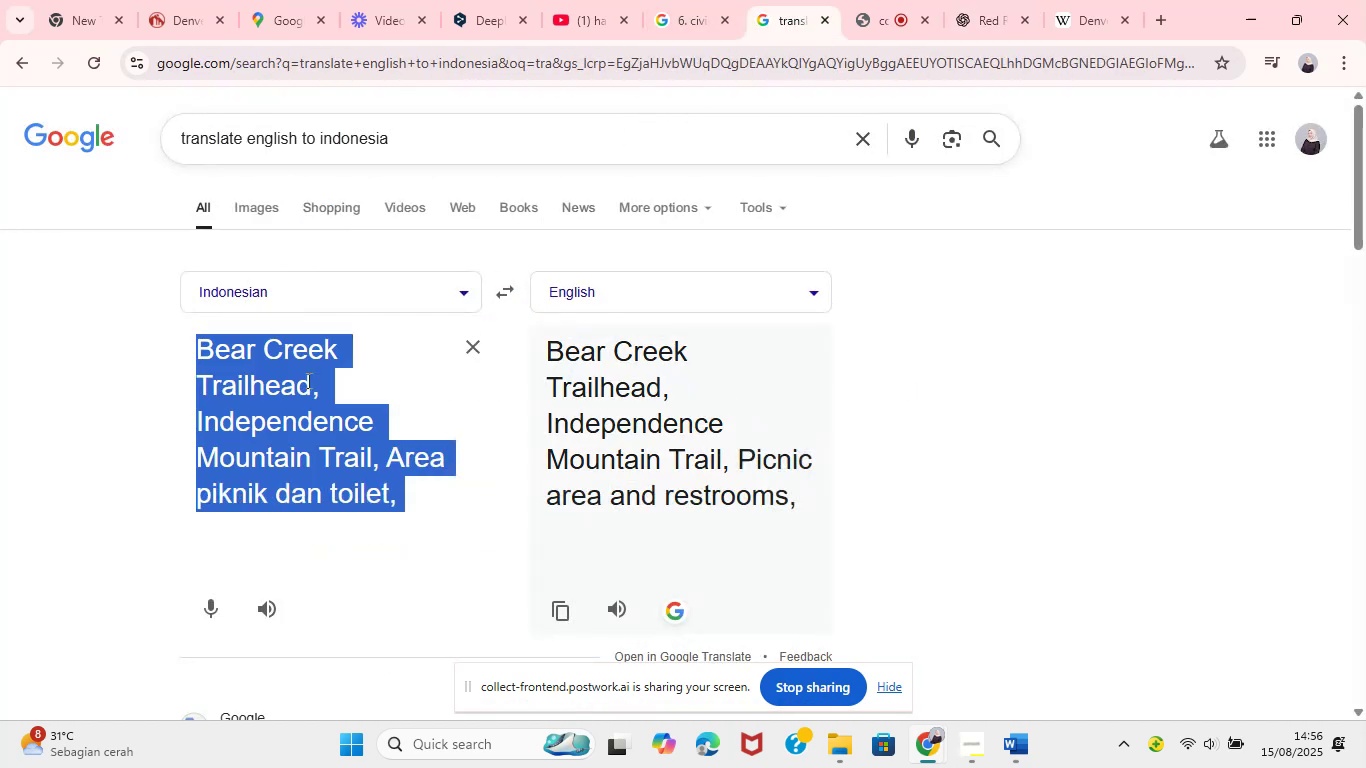 
key(Control+V)
 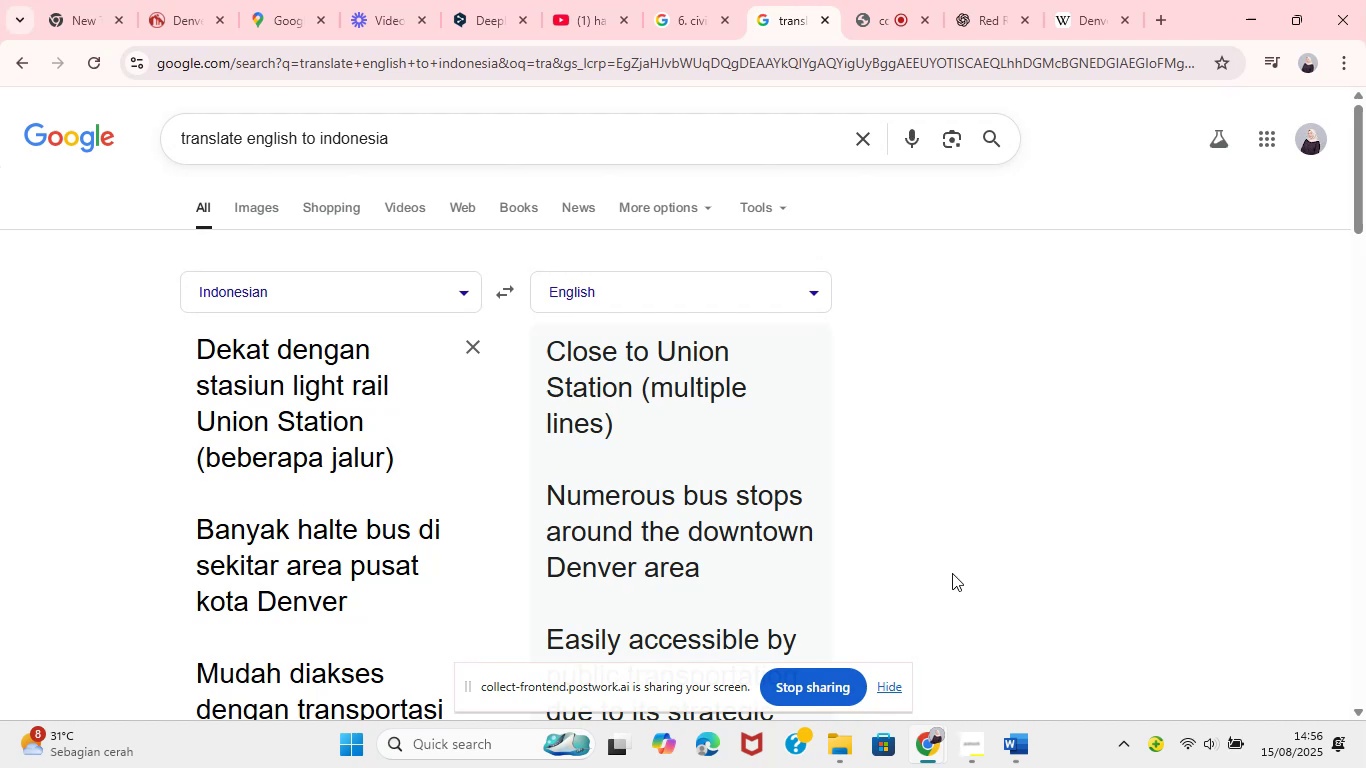 
wait(7.18)
 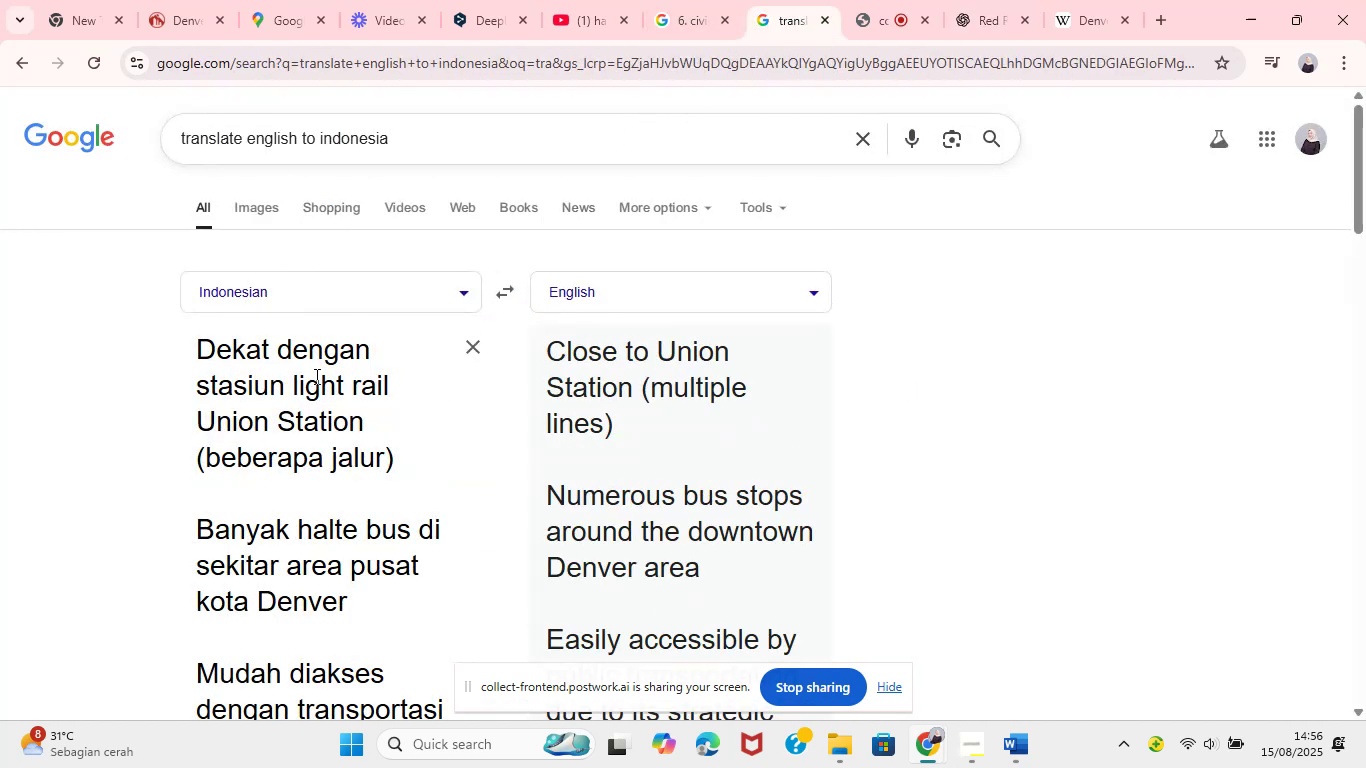 
key(PlayPause)
 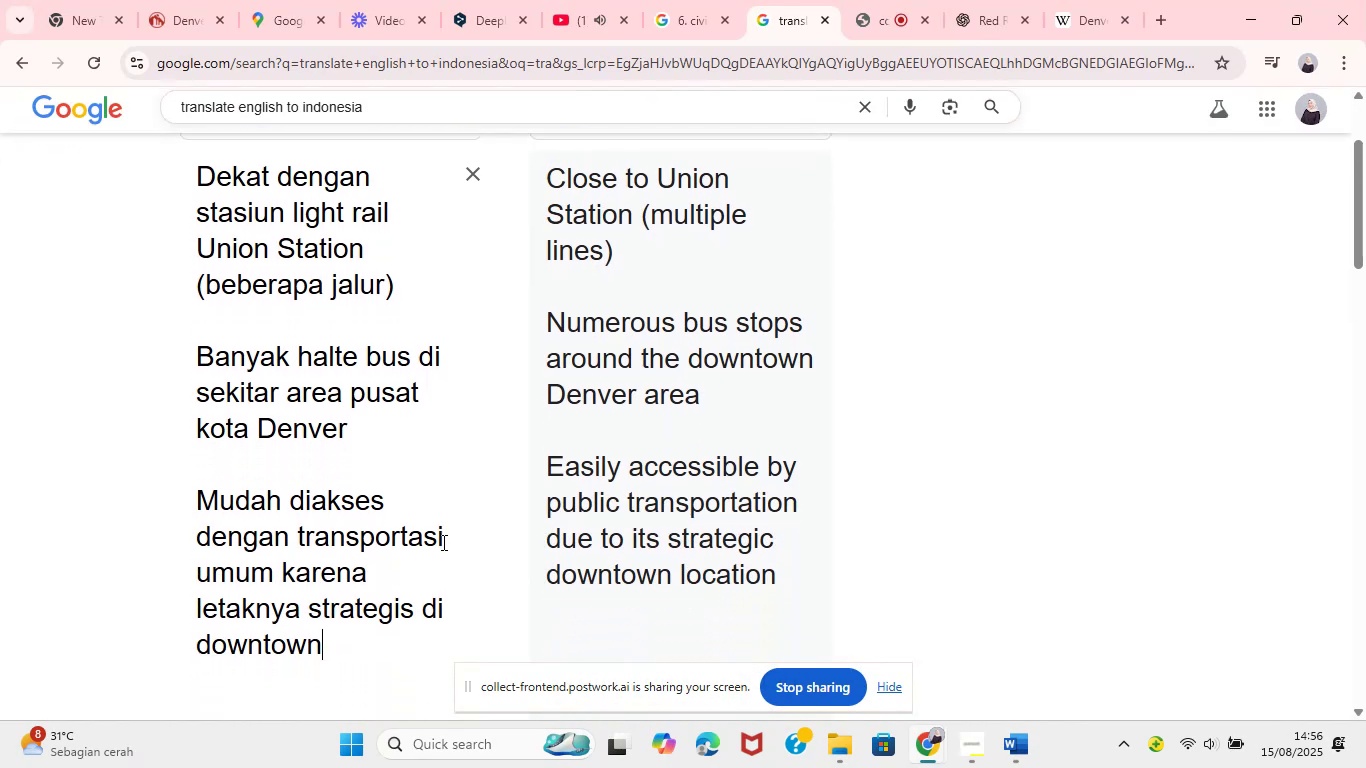 
wait(31.44)
 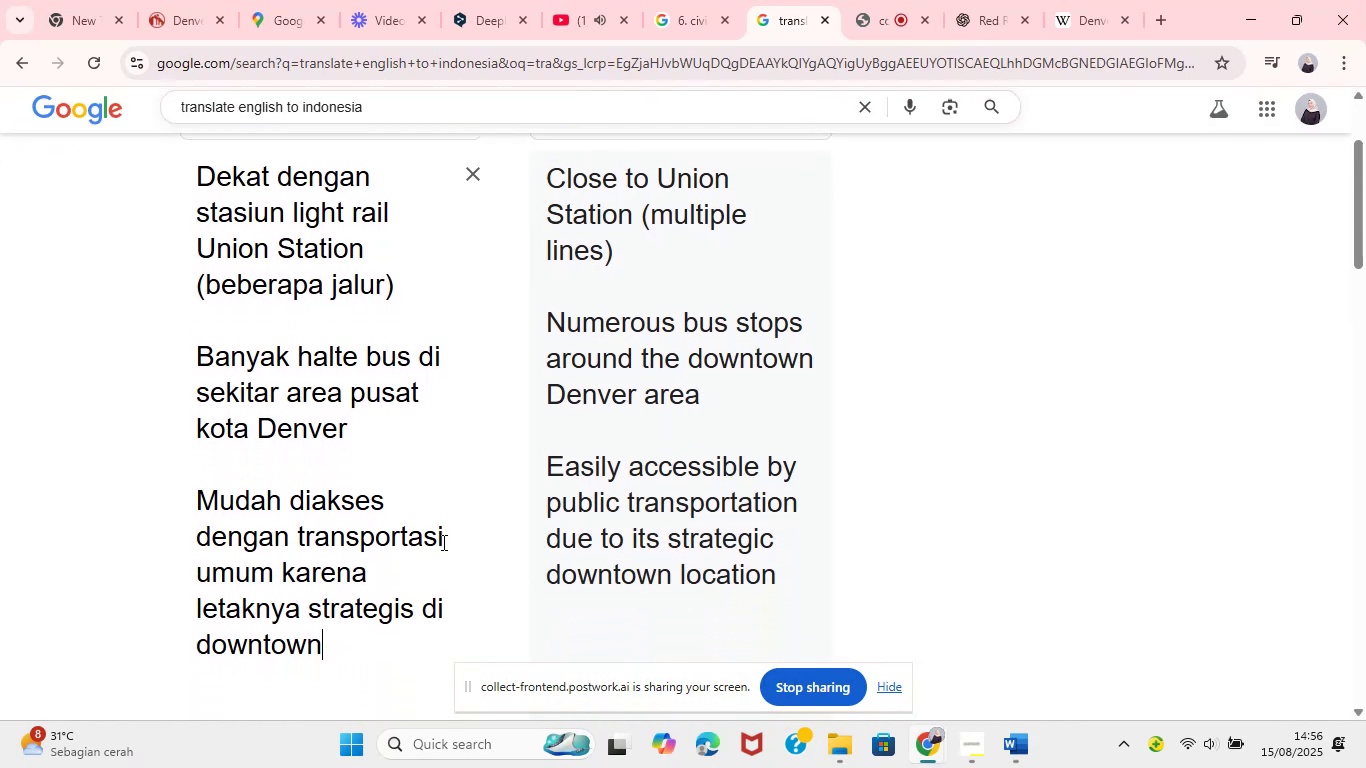 
left_click([965, 688])
 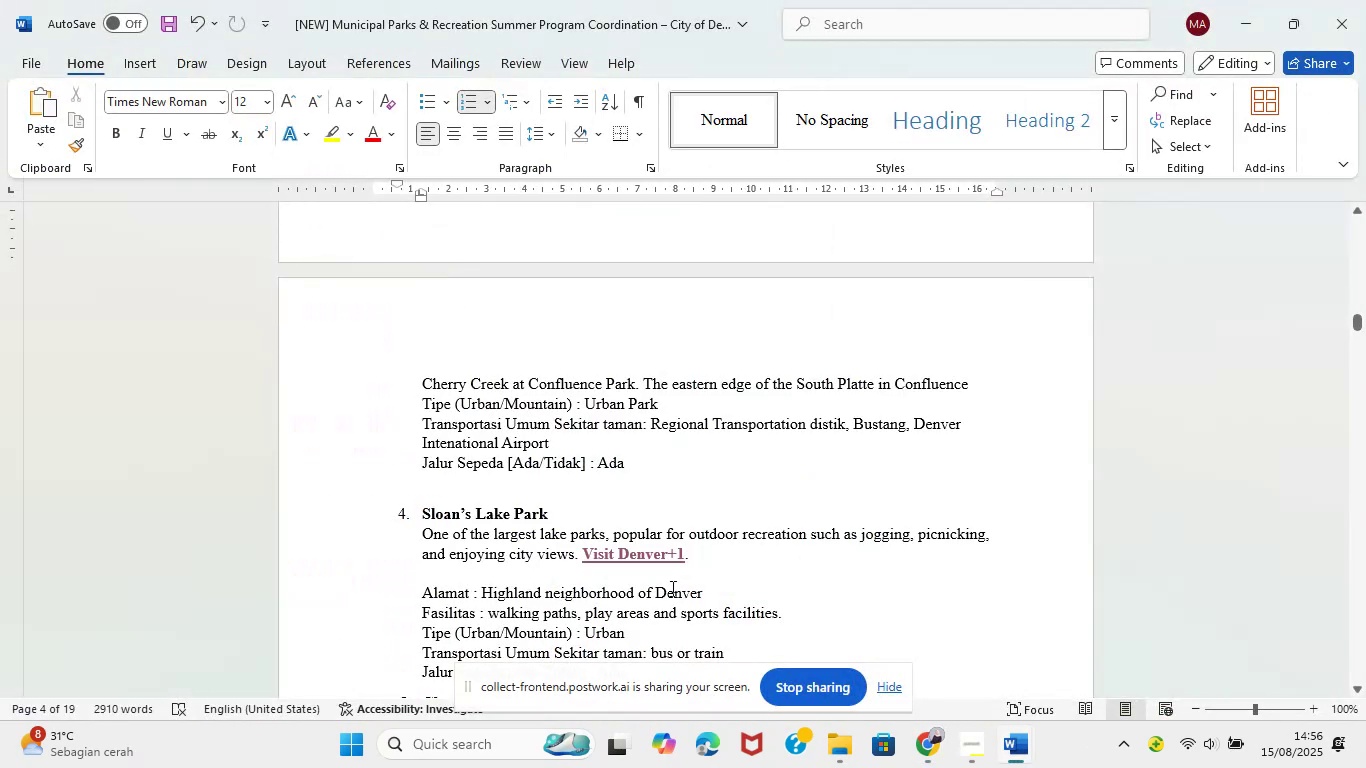 
scroll: coordinate [625, 615], scroll_direction: down, amount: 4.0
 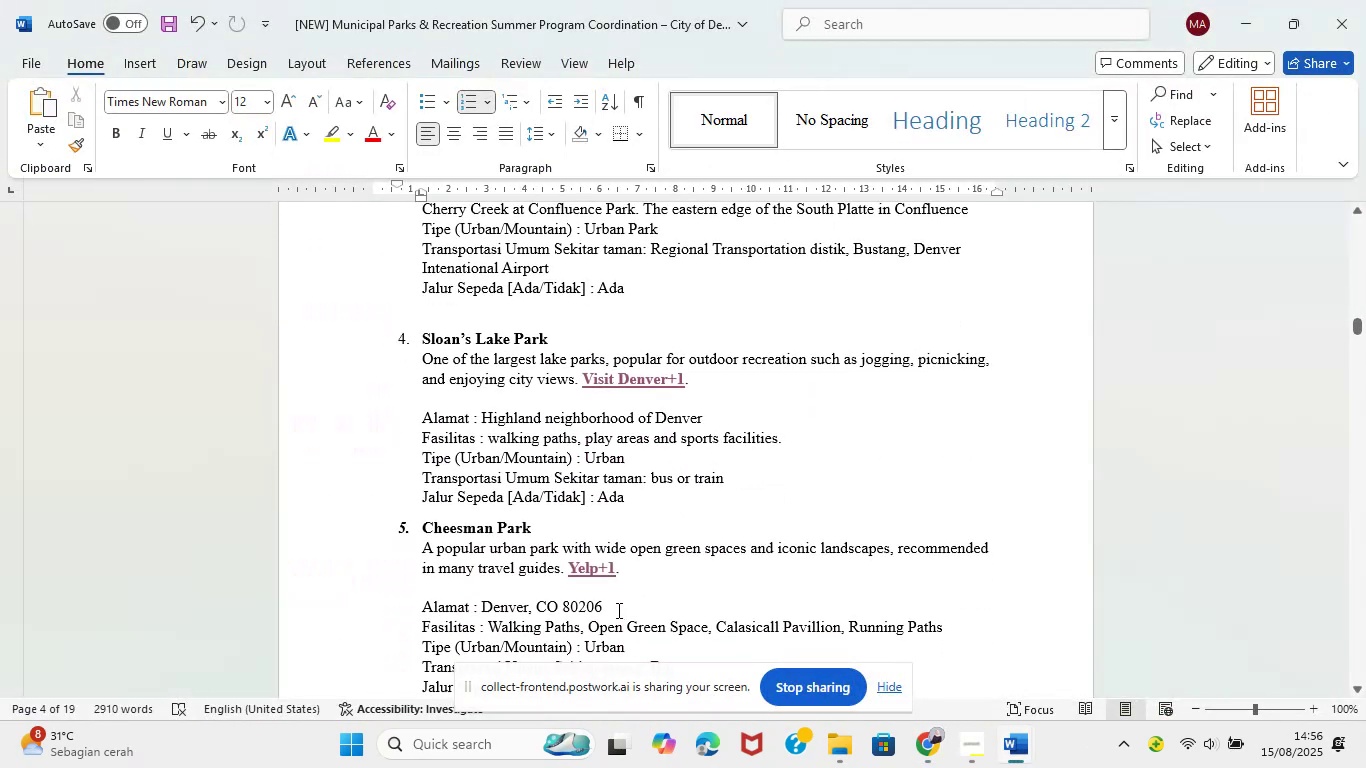 
scroll: coordinate [647, 507], scroll_direction: up, amount: 1.0
 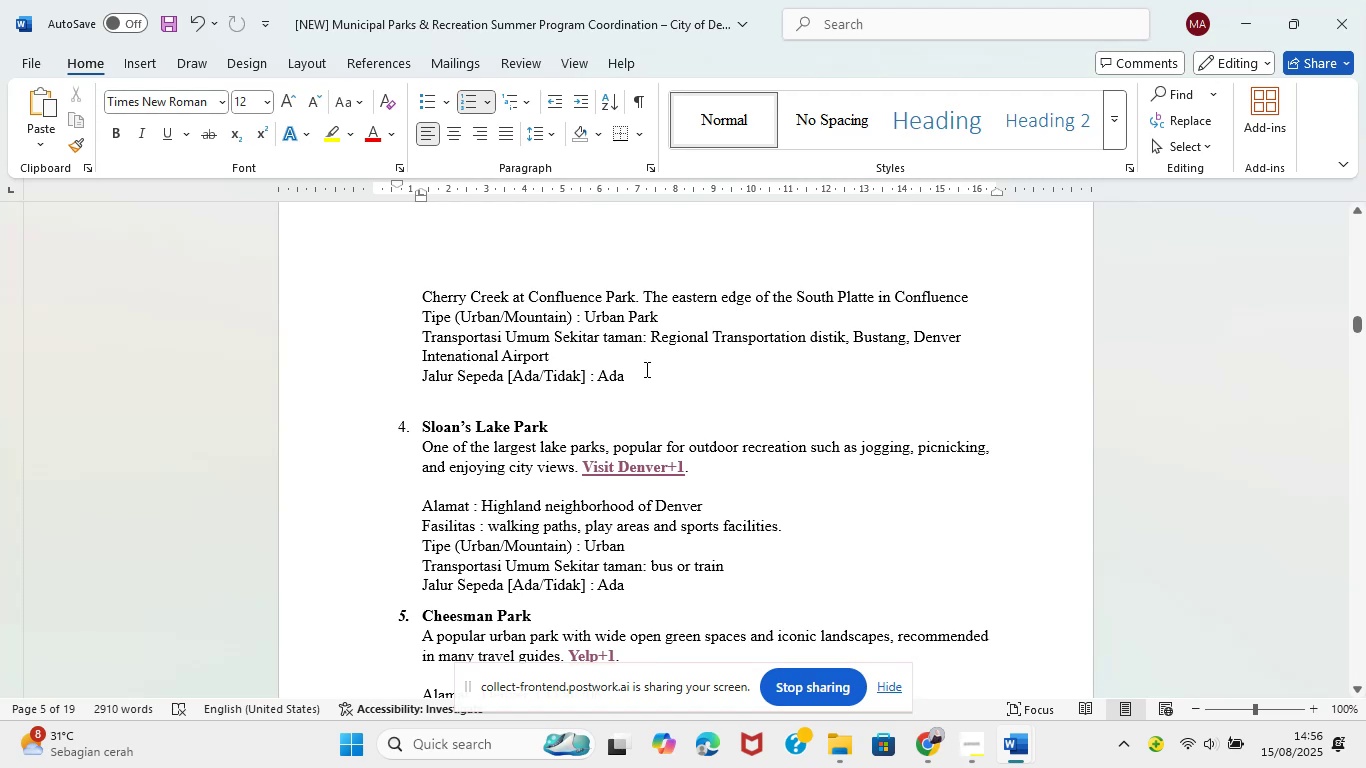 
left_click_drag(start_coordinate=[650, 344], to_coordinate=[961, 332])
 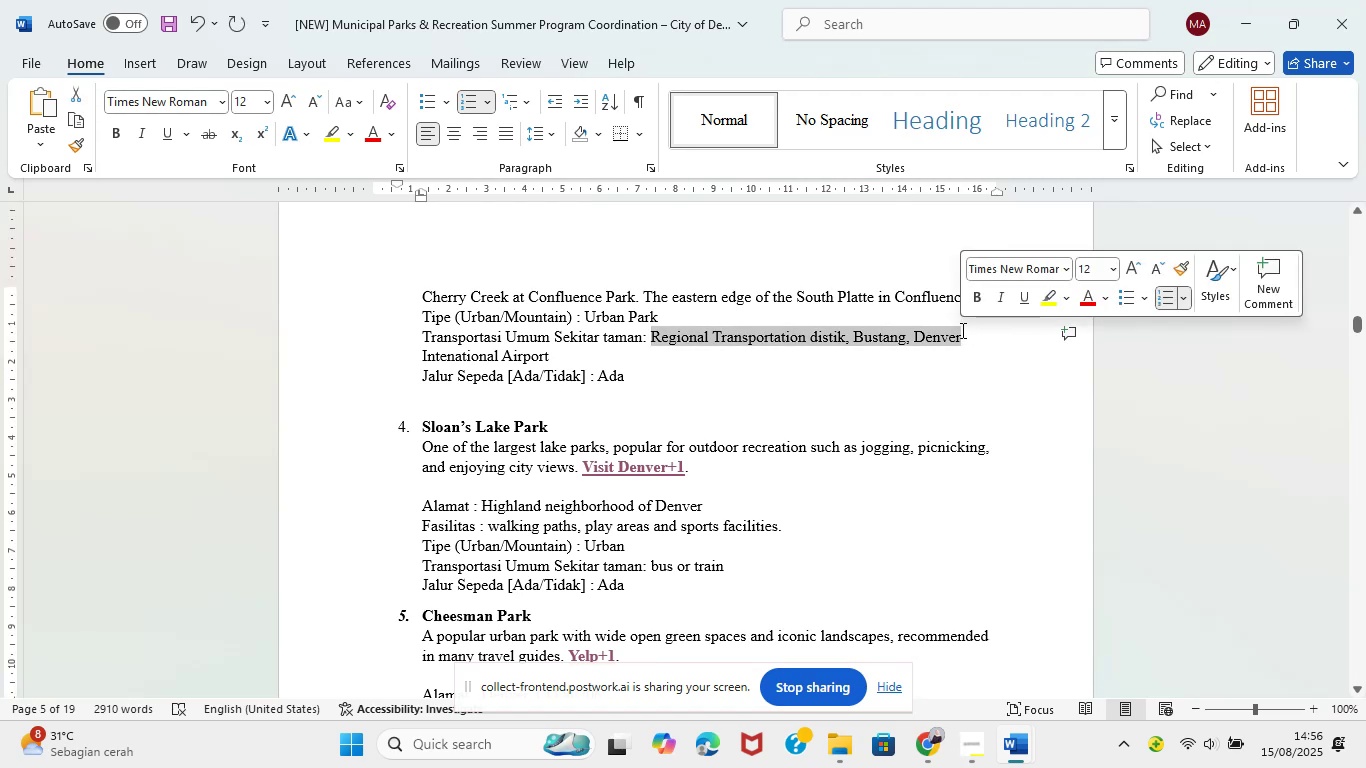 
key(Backspace)
 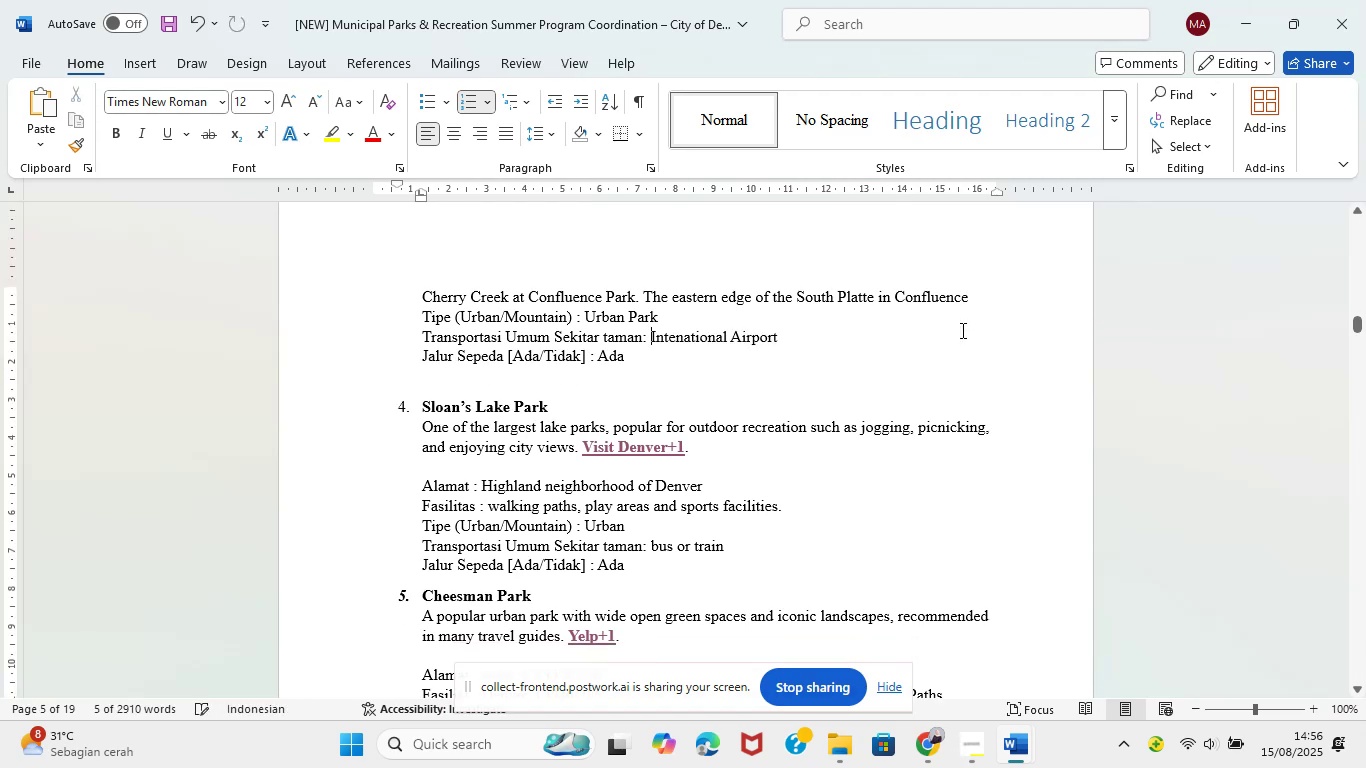 
hold_key(key=ShiftLeft, duration=0.46)
 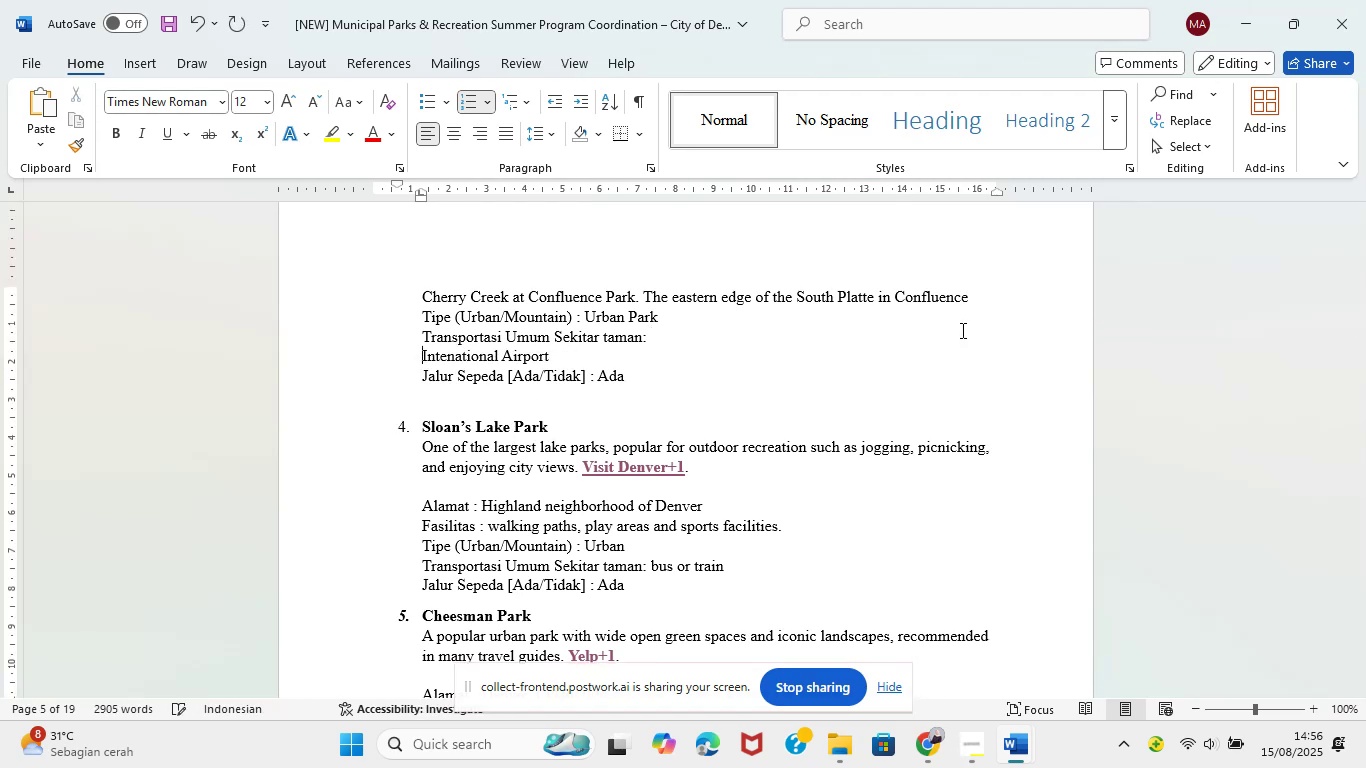 
left_click_drag(start_coordinate=[587, 354], to_coordinate=[438, 356])
 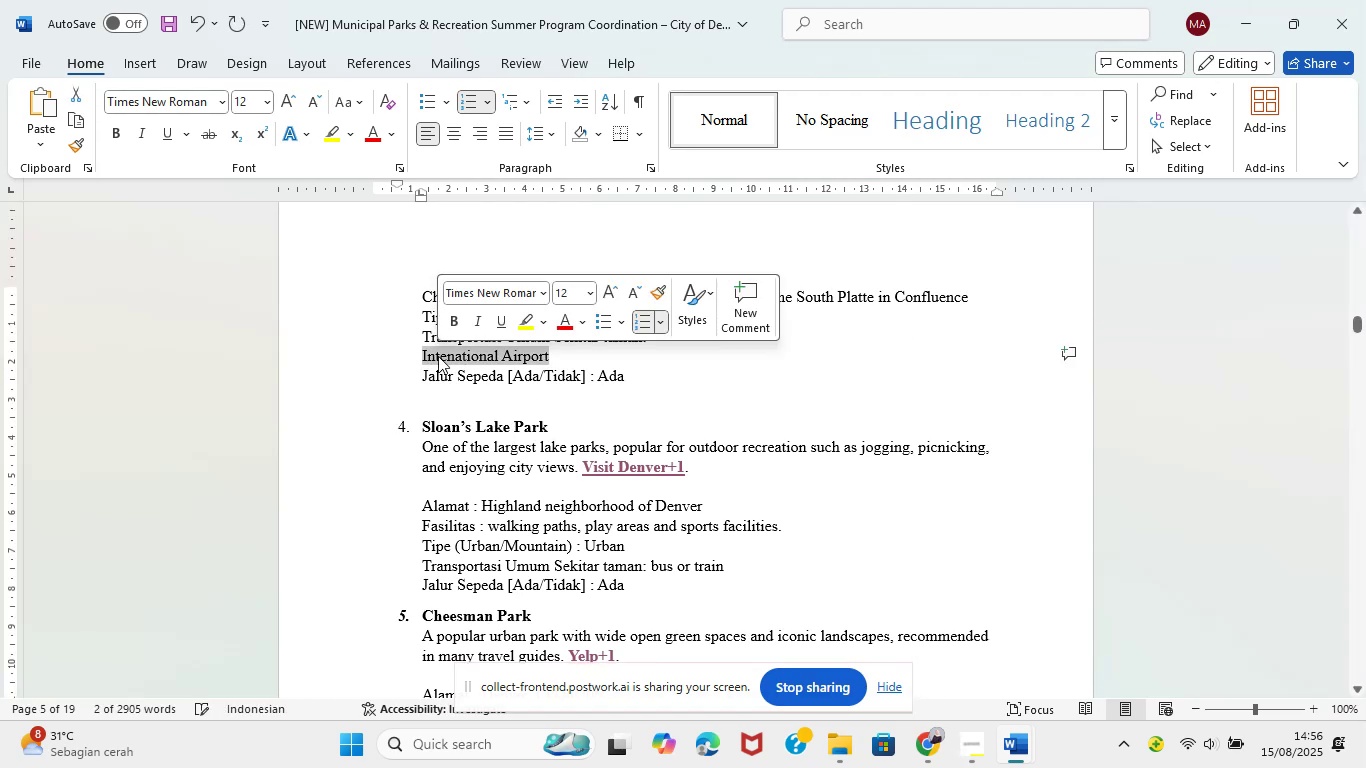 
type(Tra)
key(Backspace)
key(Backspace)
key(Backspace)
key(Backspace)
type(Train, am)
key(Backspace)
type(nd us)
 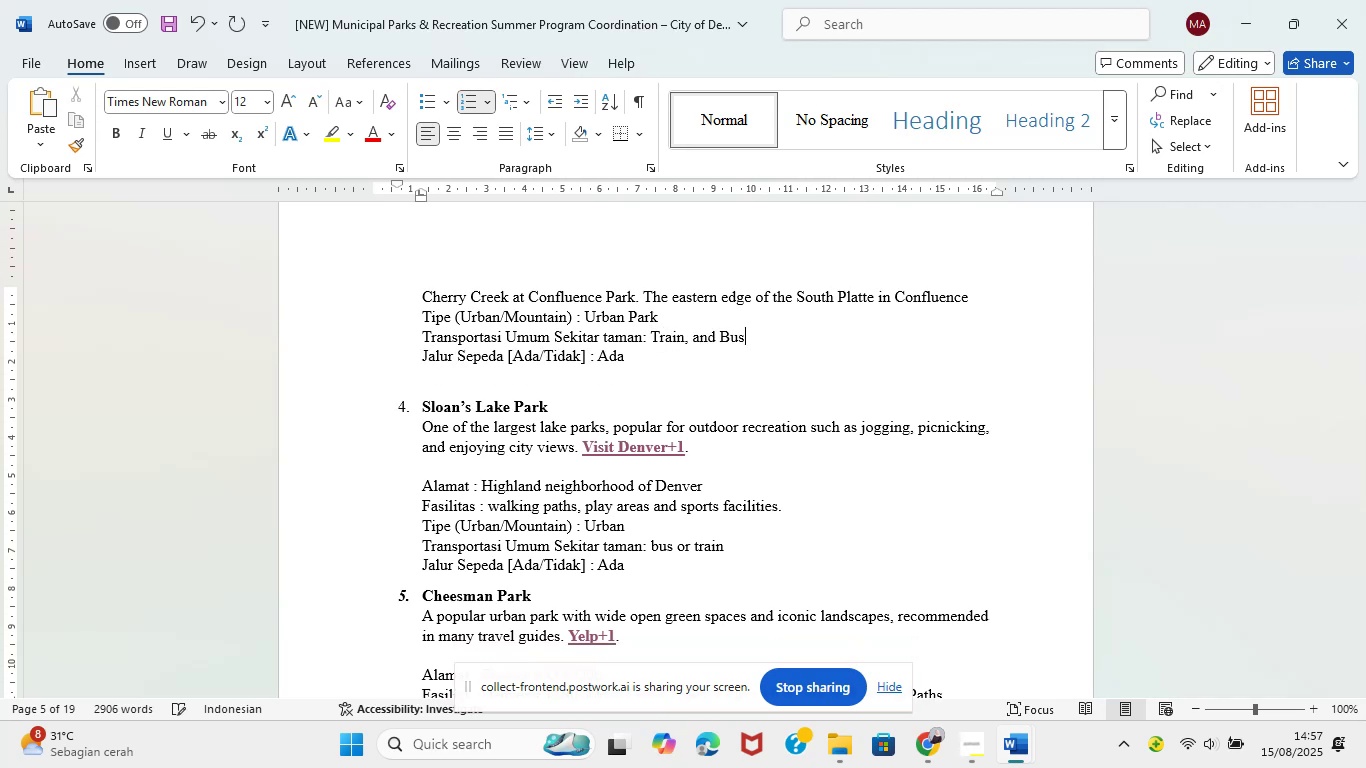 
left_click([1021, 759])
 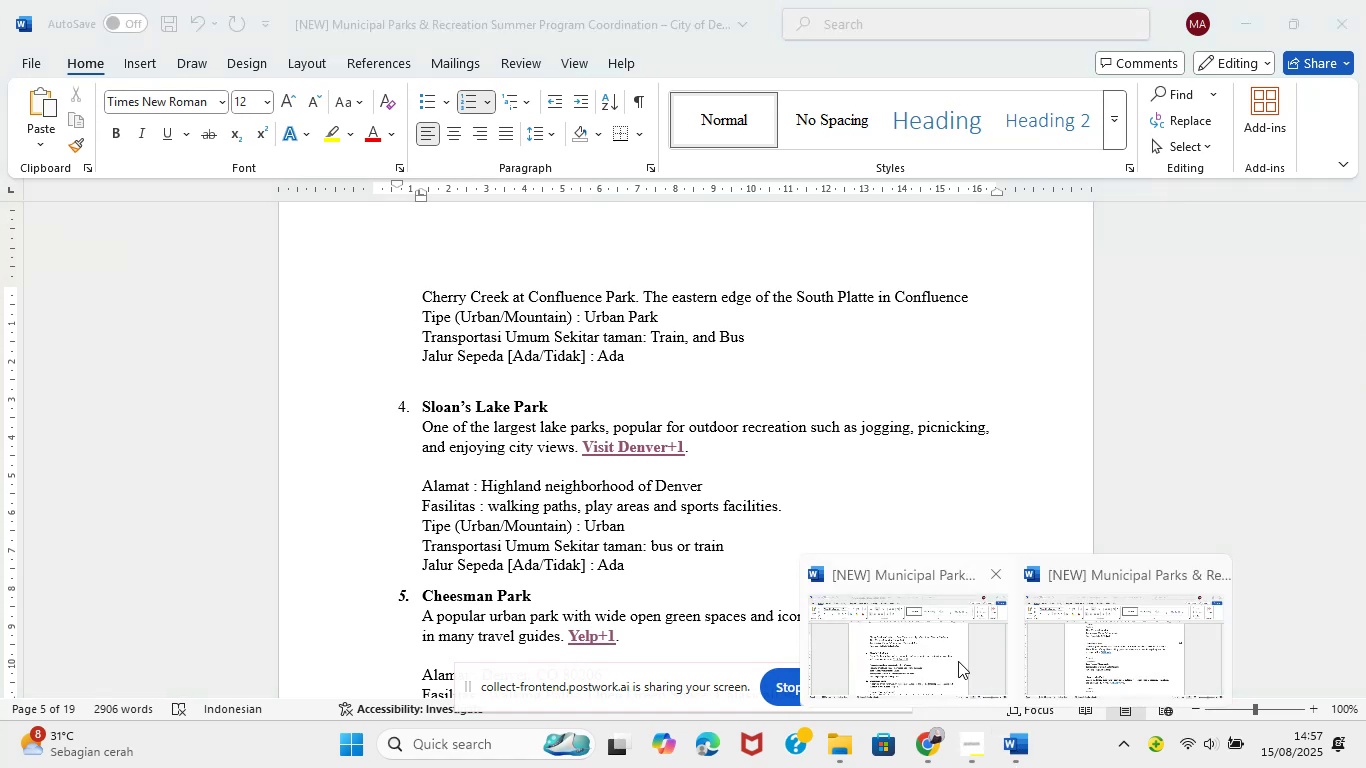 
left_click([940, 650])
 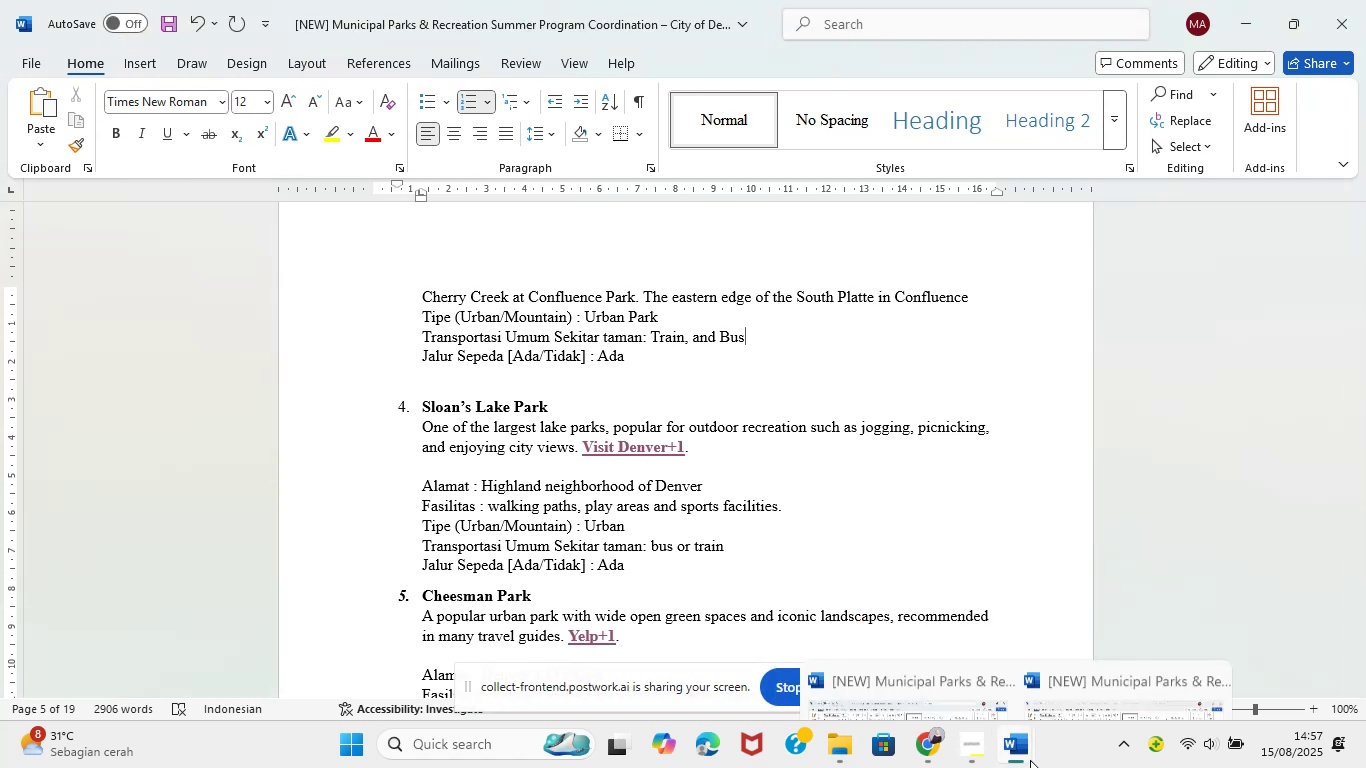 
left_click([1142, 639])
 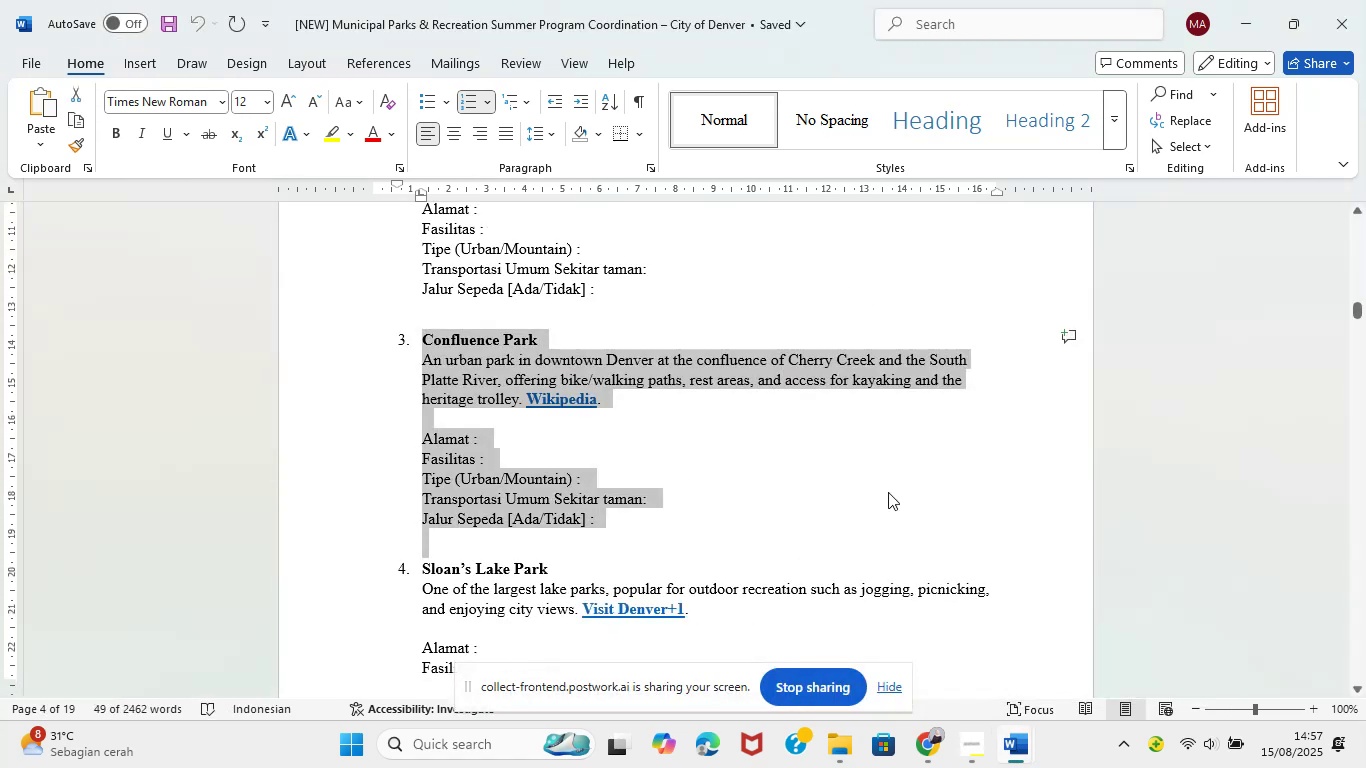 
scroll: coordinate [441, 272], scroll_direction: down, amount: 7.0
 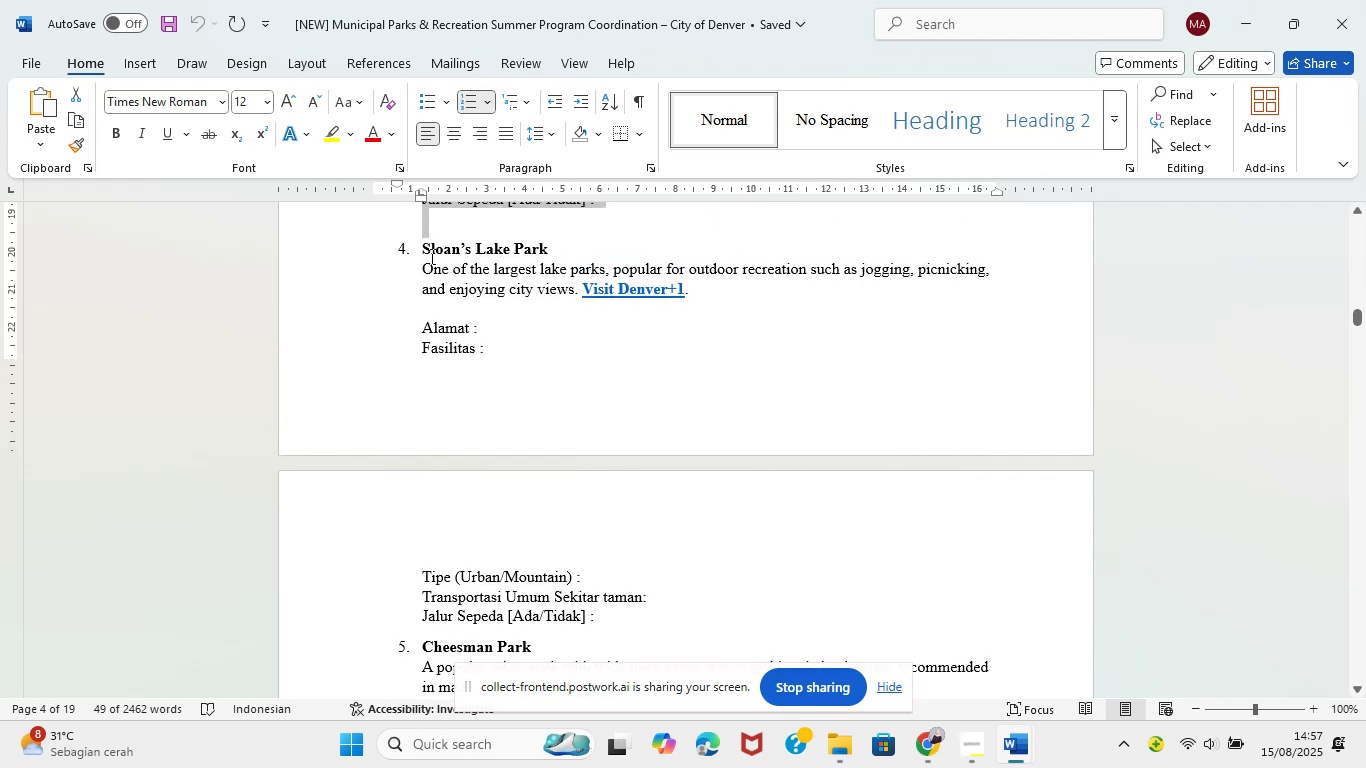 
left_click_drag(start_coordinate=[427, 254], to_coordinate=[609, 614])
 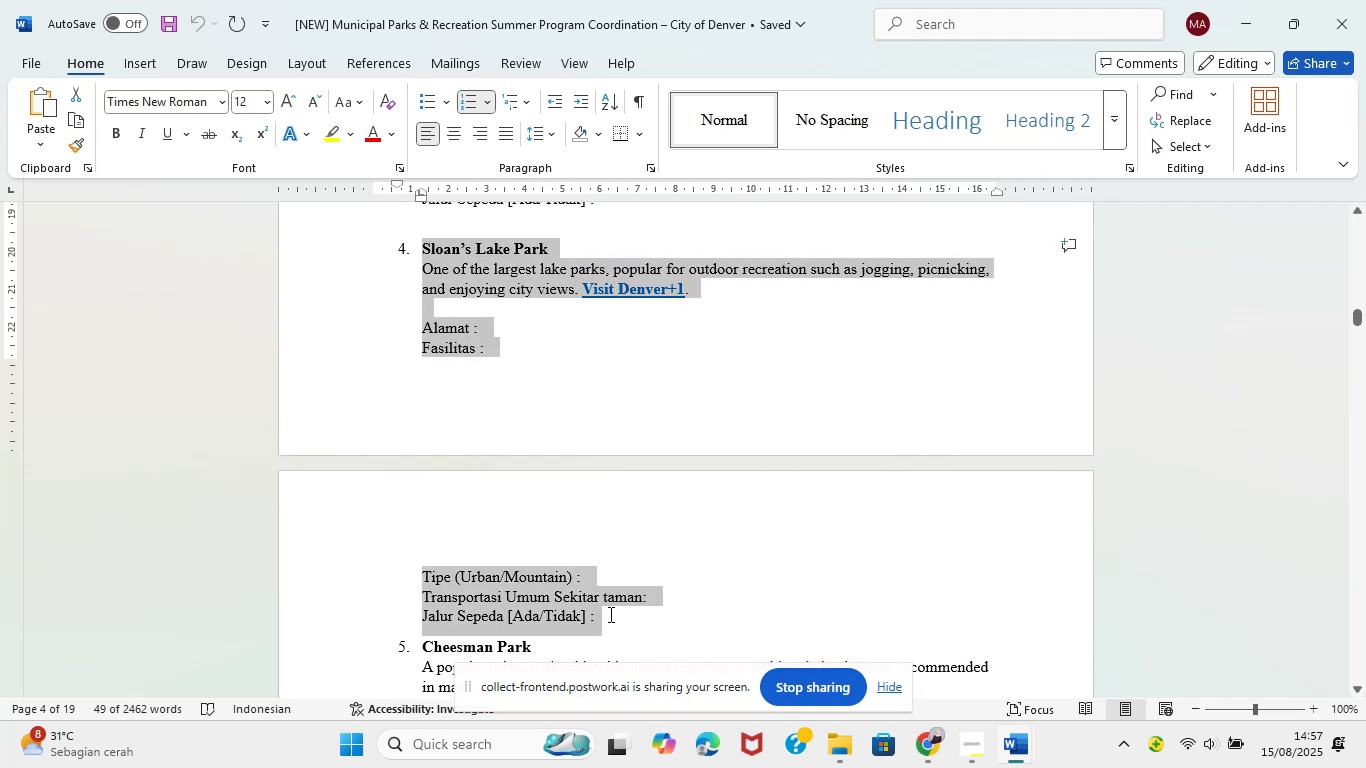 
key(Control+C)
 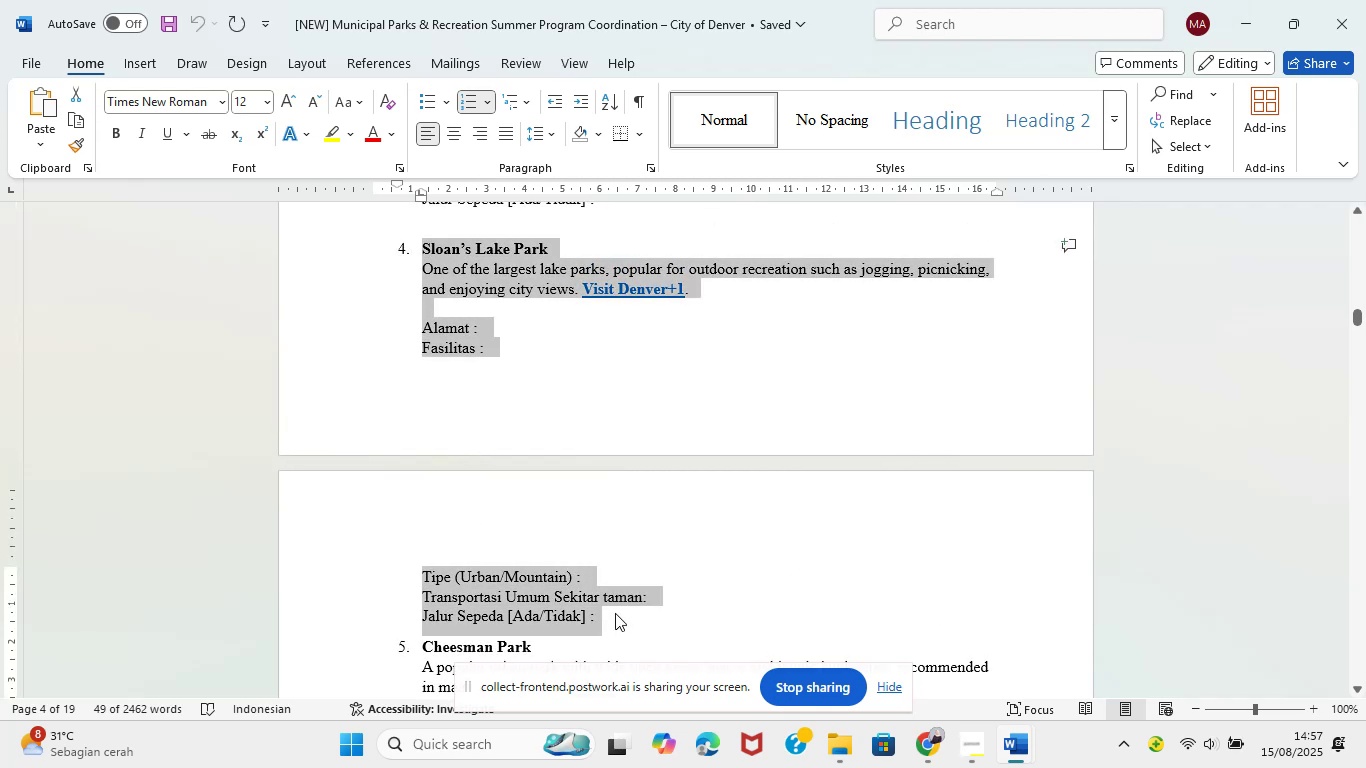 
key(Control+C)
 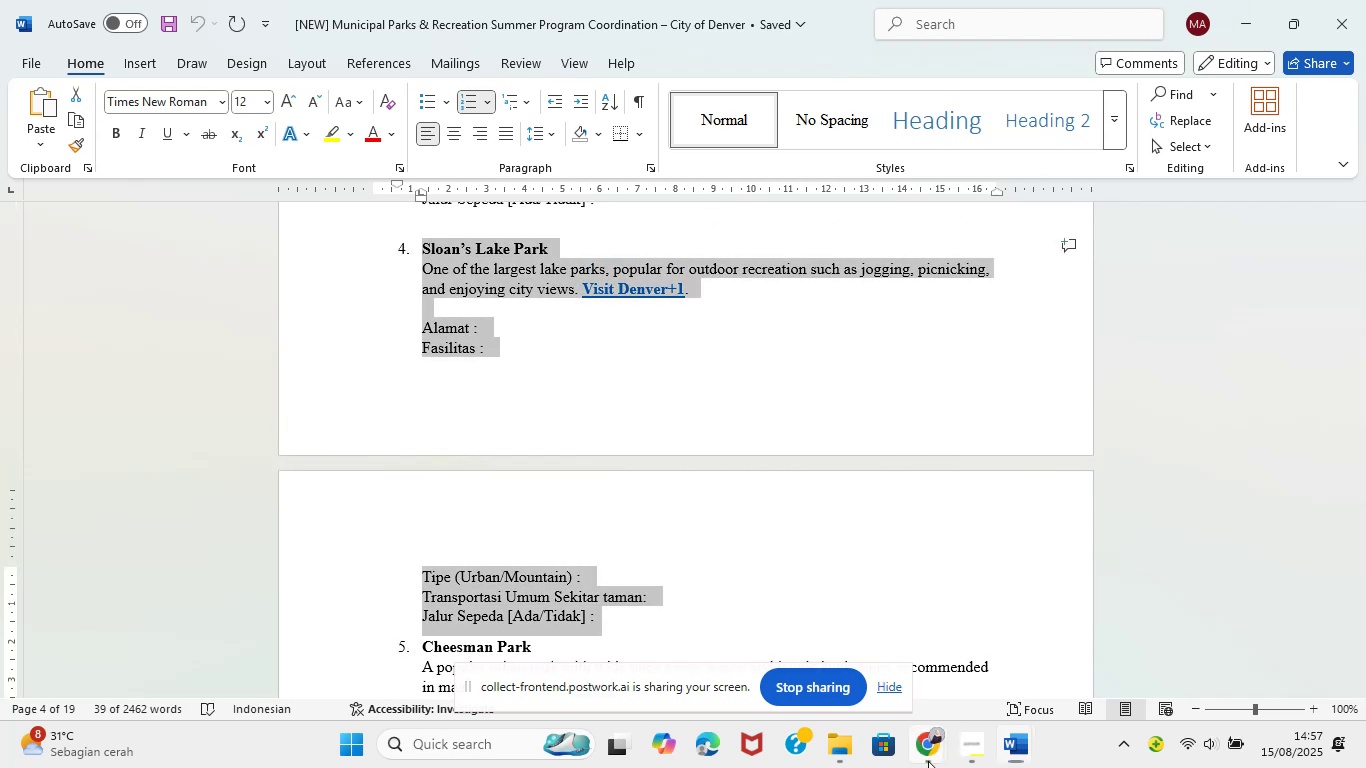 
left_click([841, 681])
 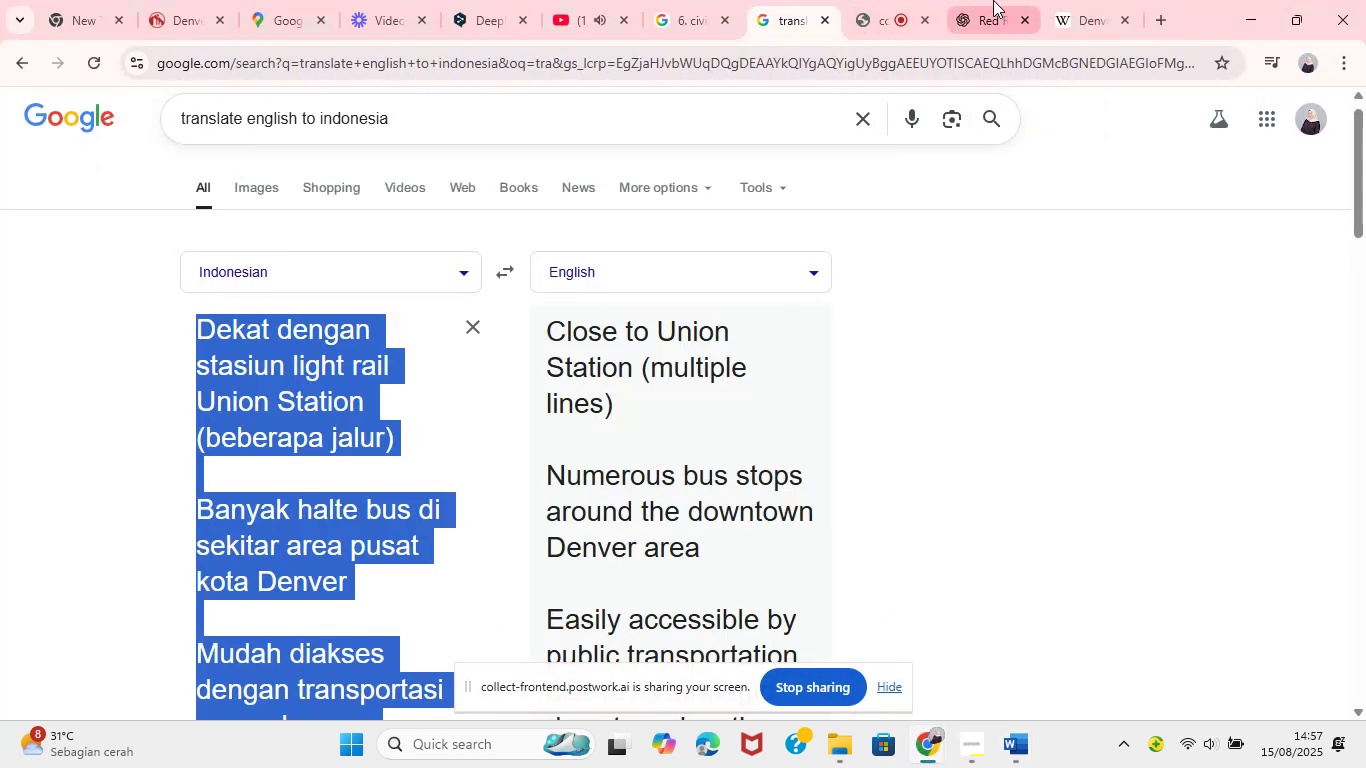 
left_click([993, 0])
 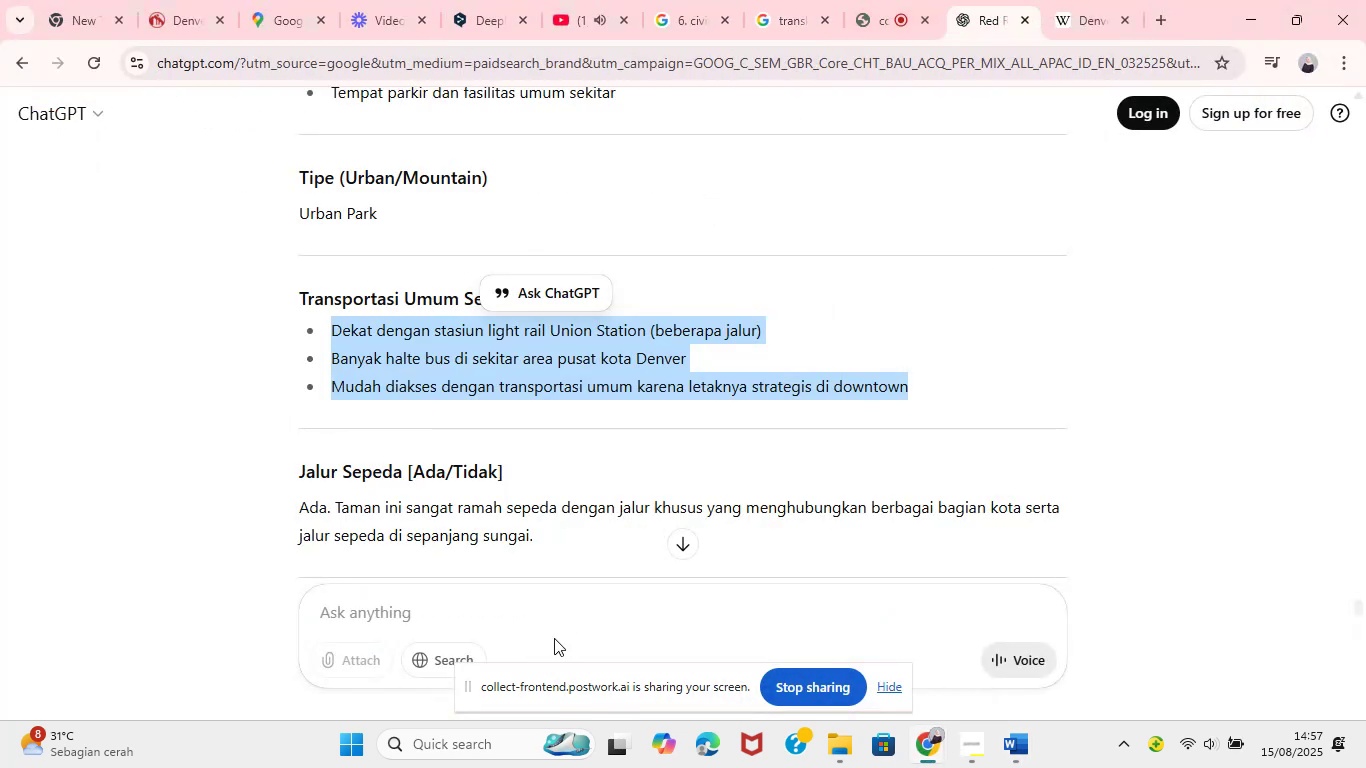 
left_click([484, 618])
 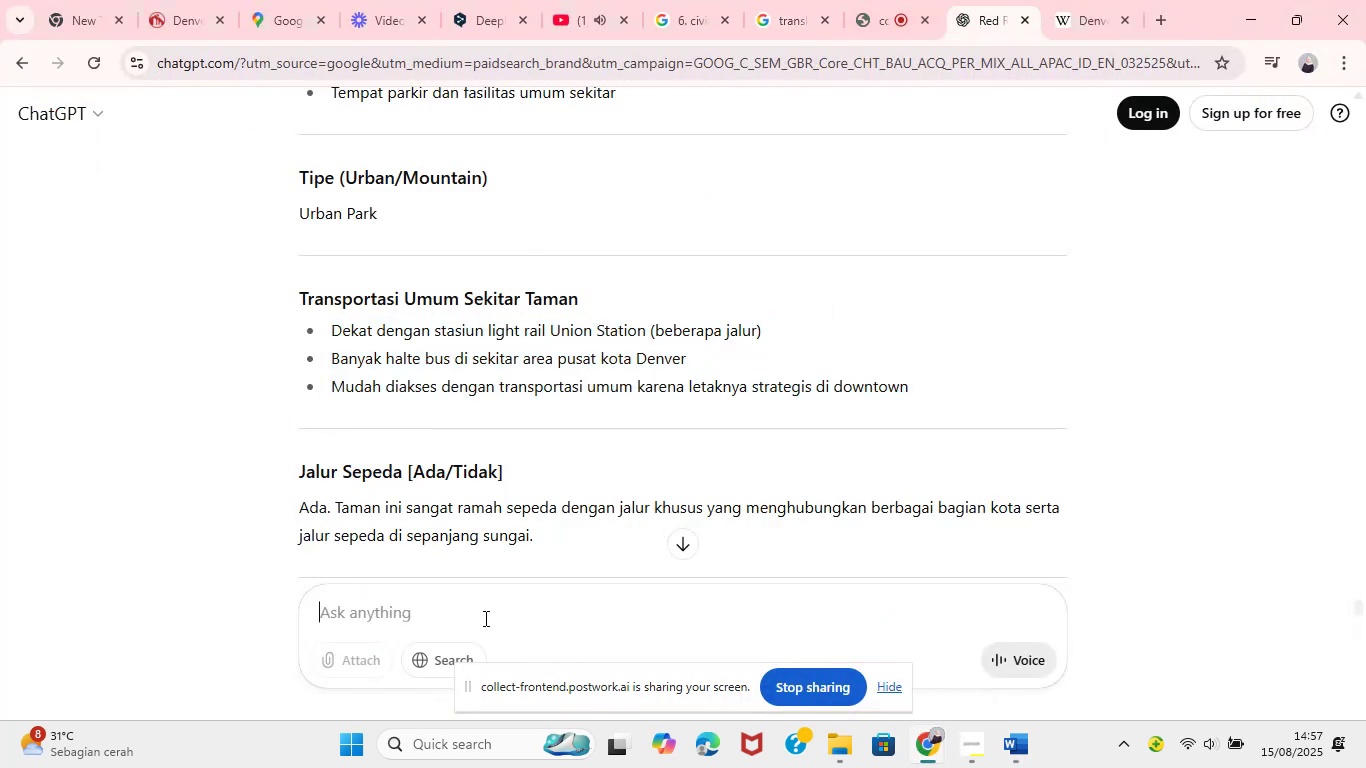 
key(Control+V)
 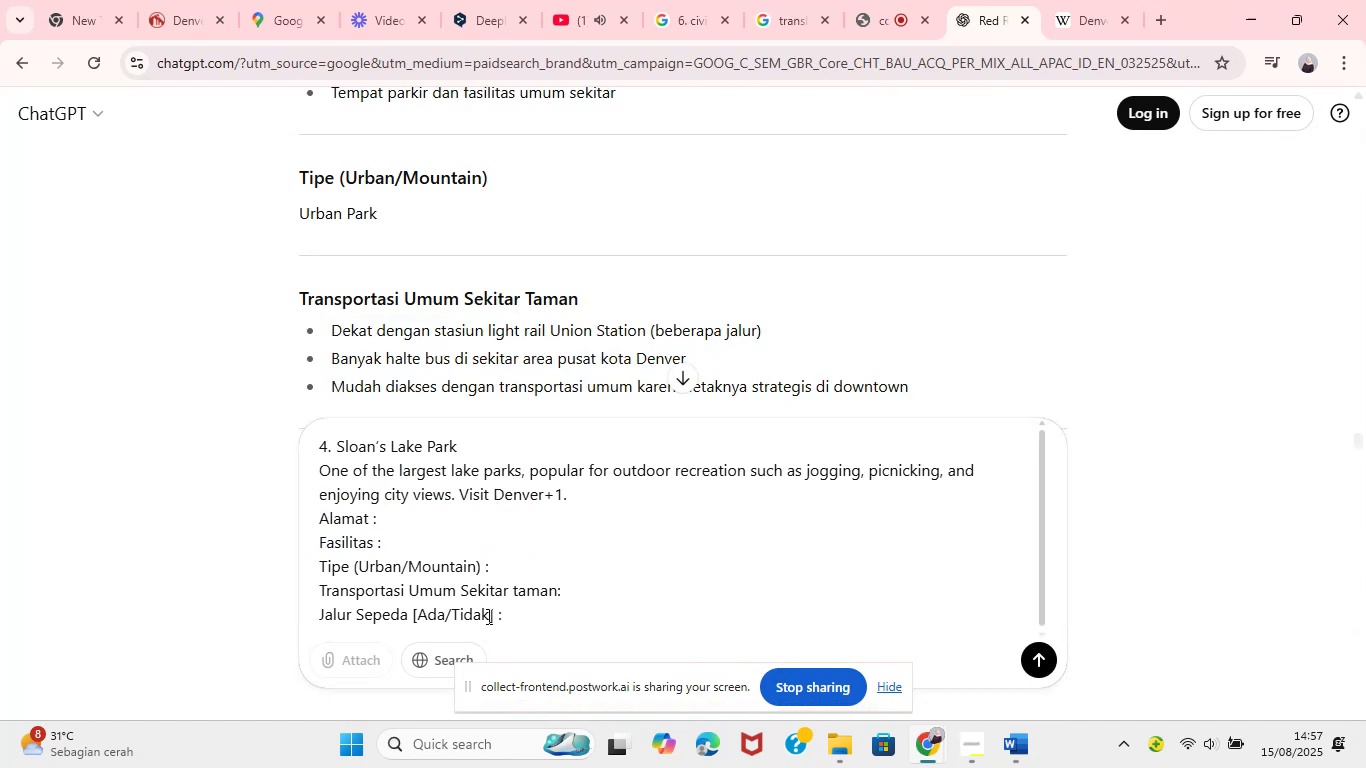 
left_click([533, 619])
 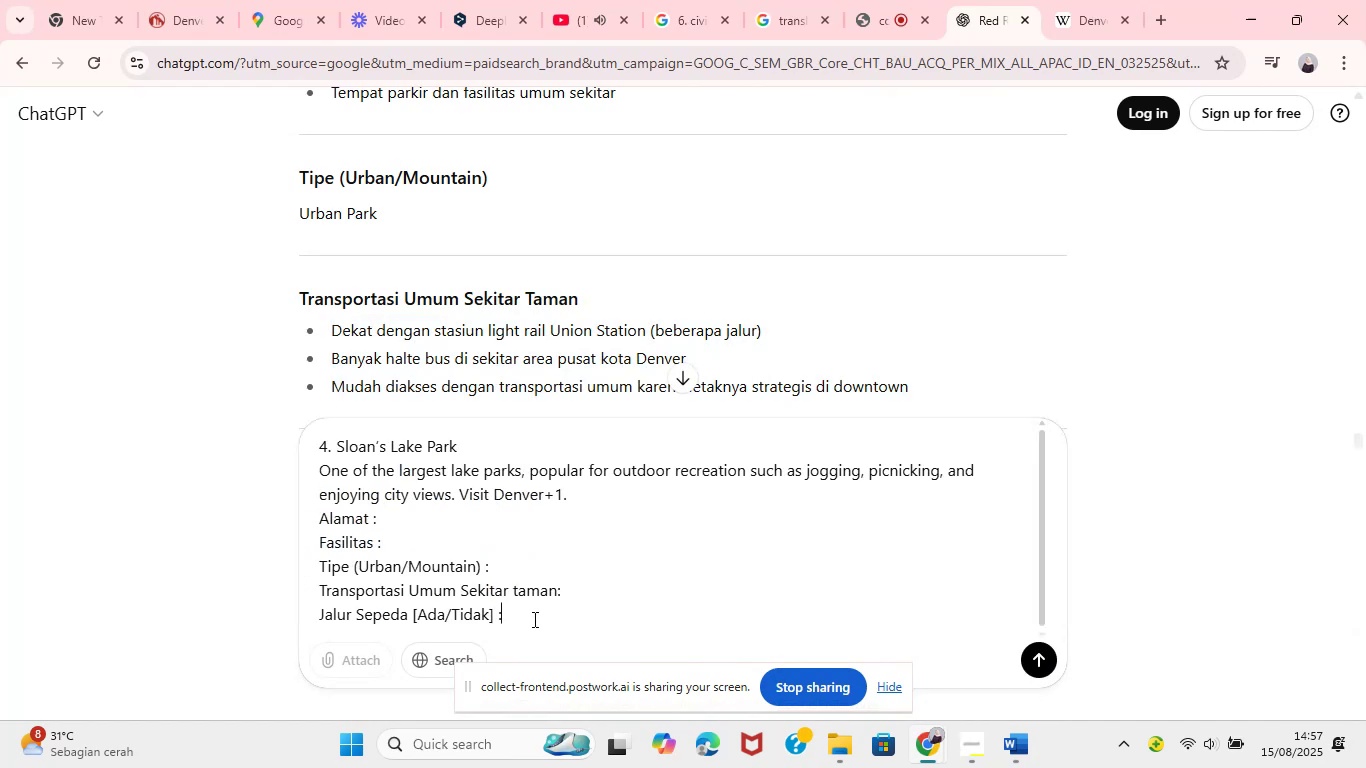 
key(Shift+Enter)
 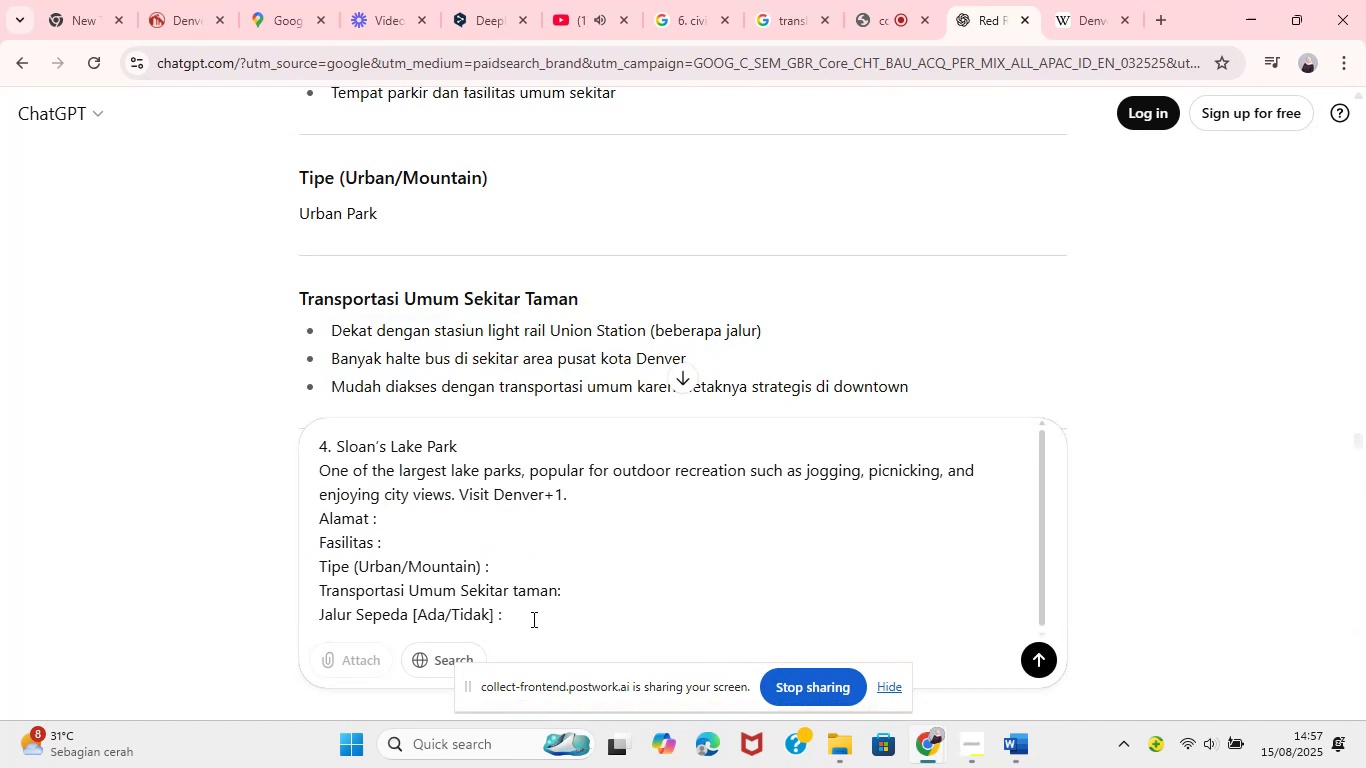 
key(Shift+Enter)
 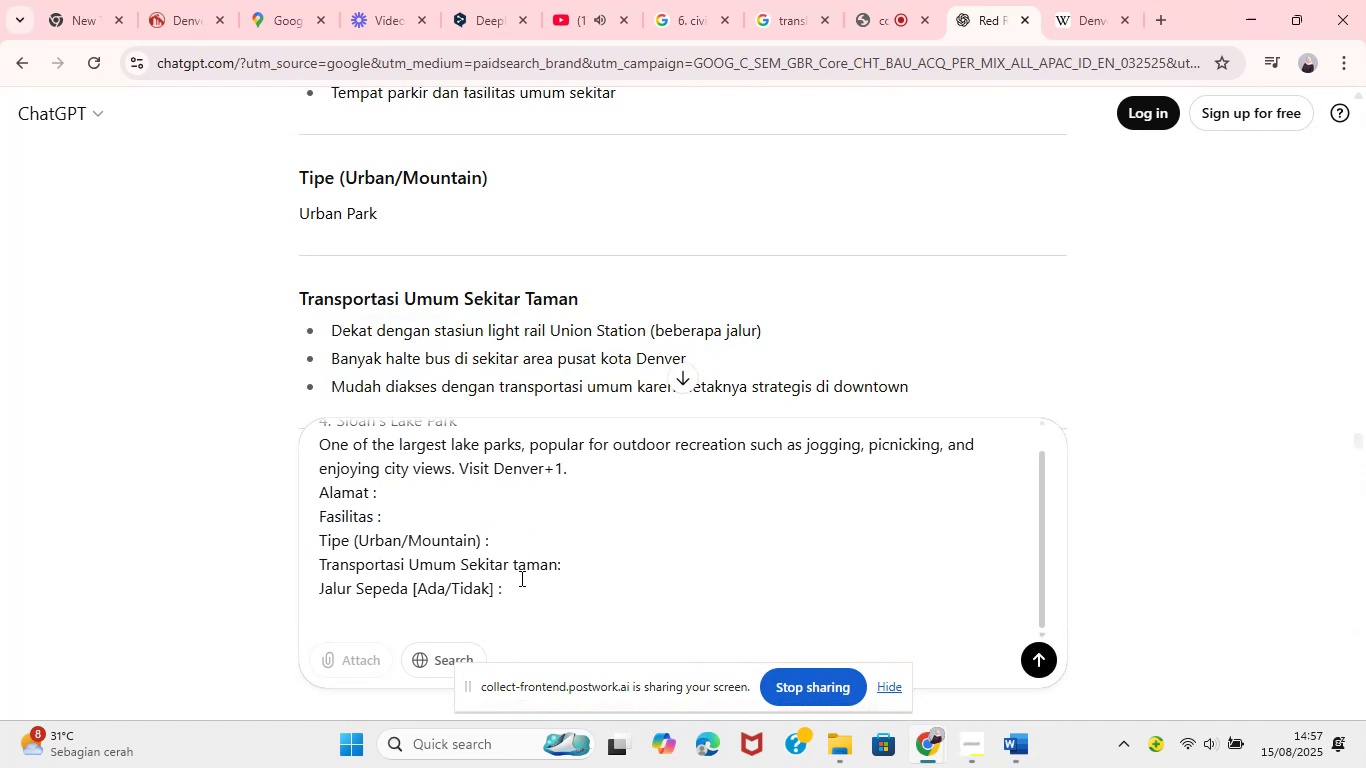 
left_click([375, 623])
 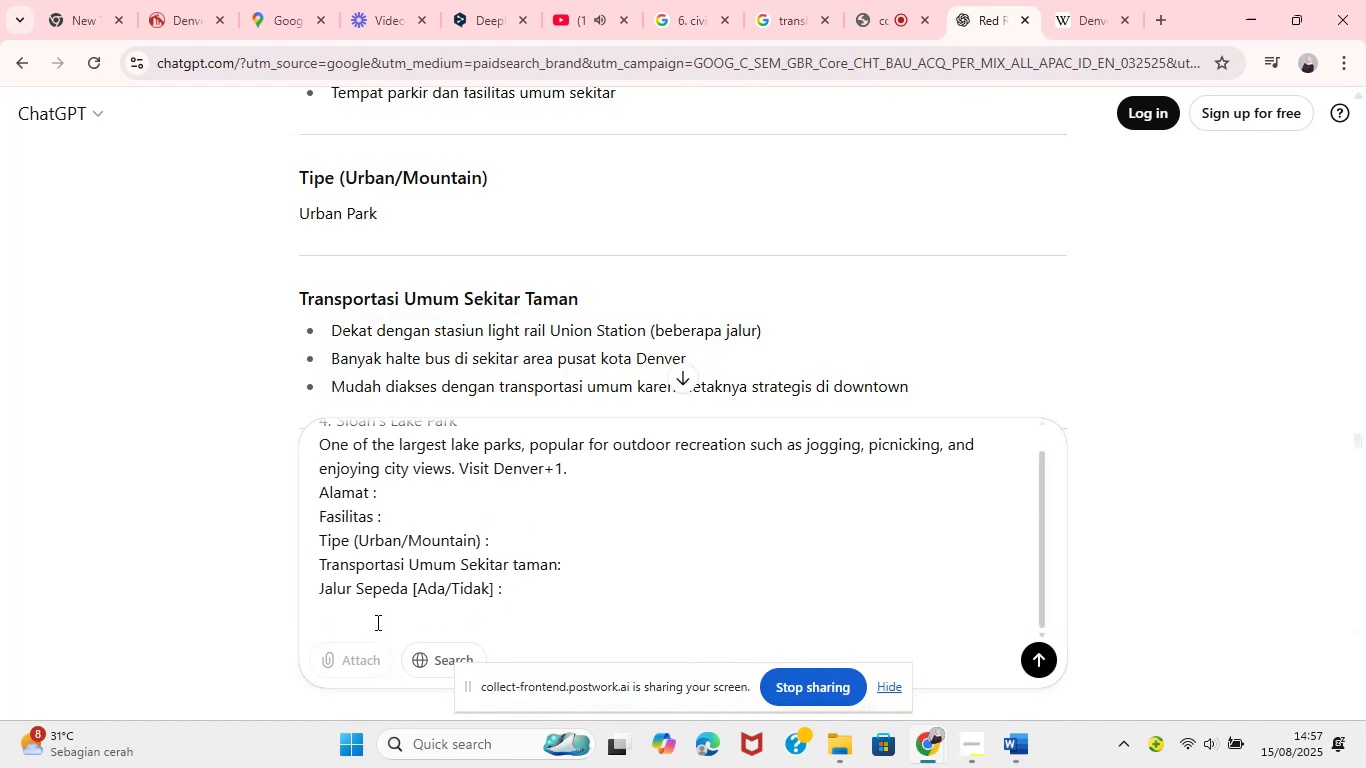 
key(Shift+Enter)
 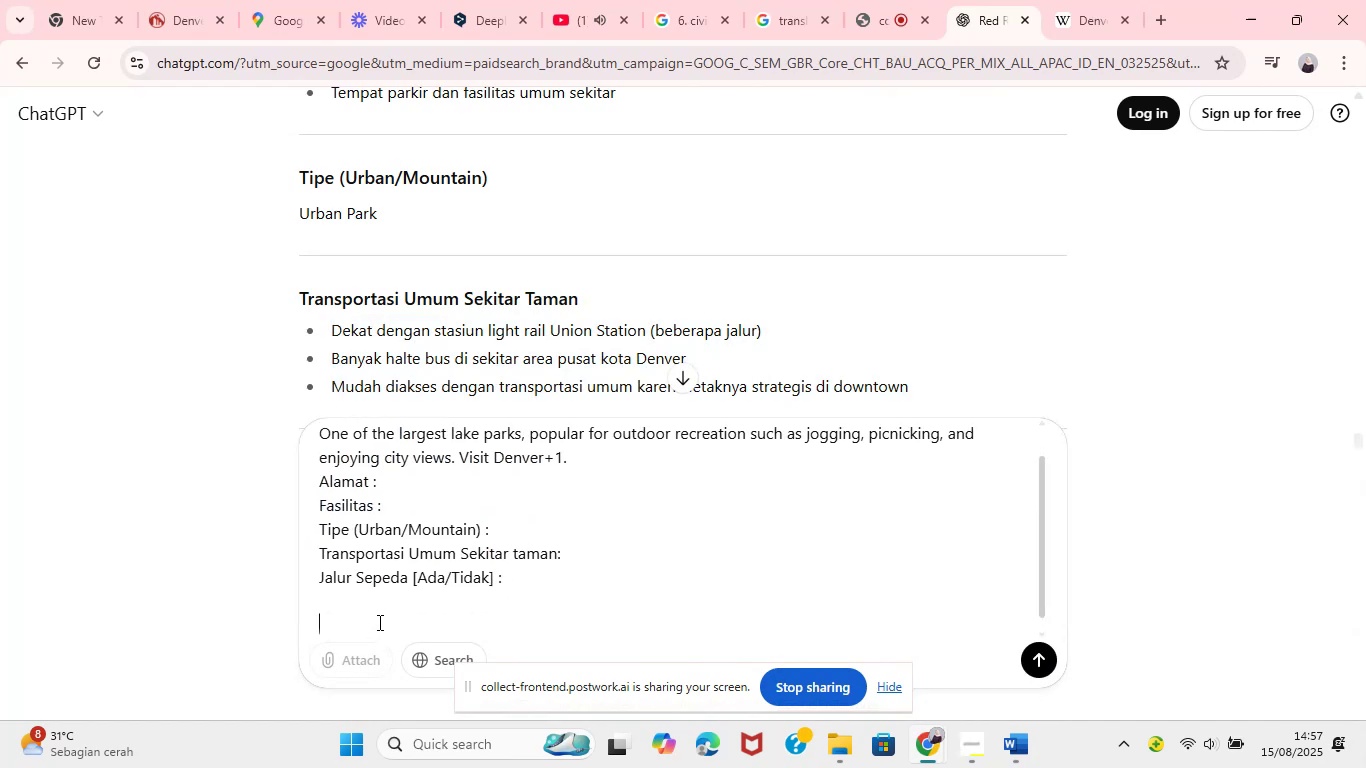 
type(carikan itu)
 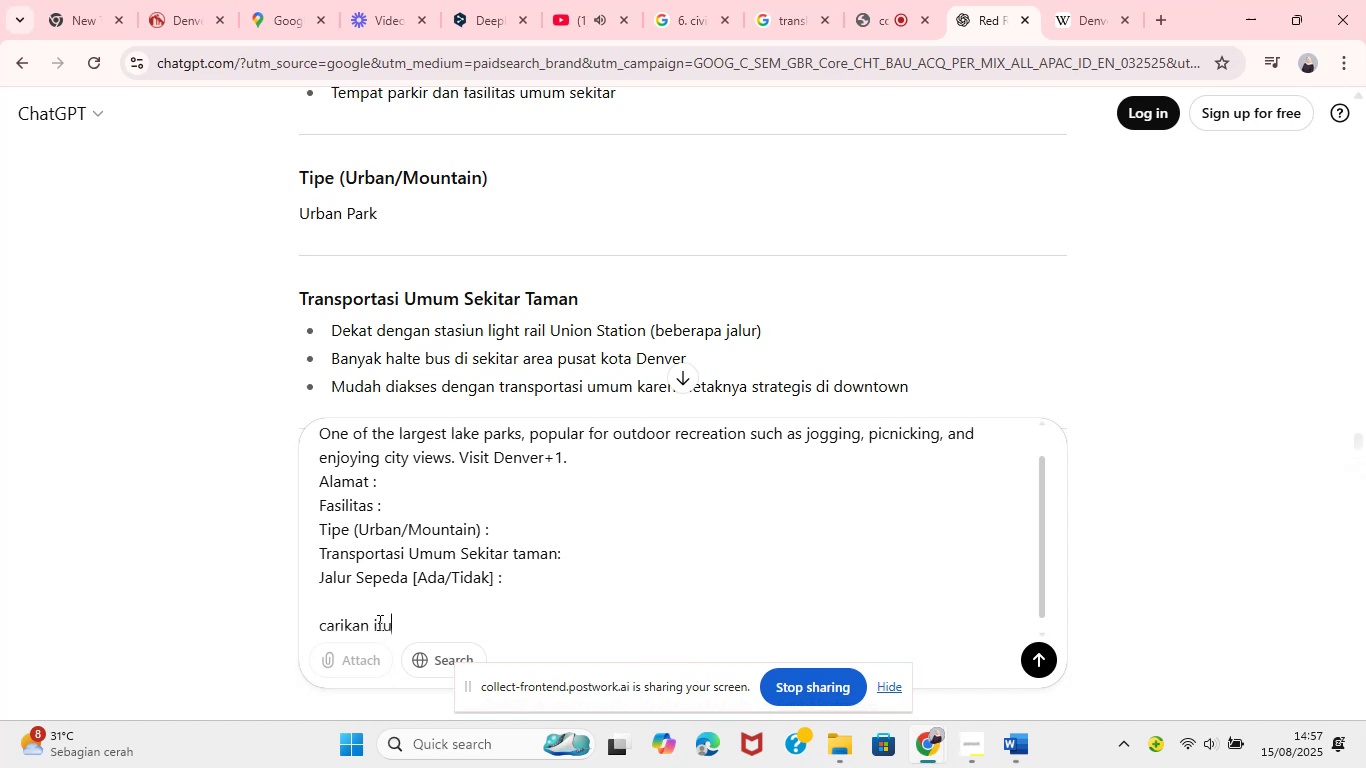 
key(Enter)
 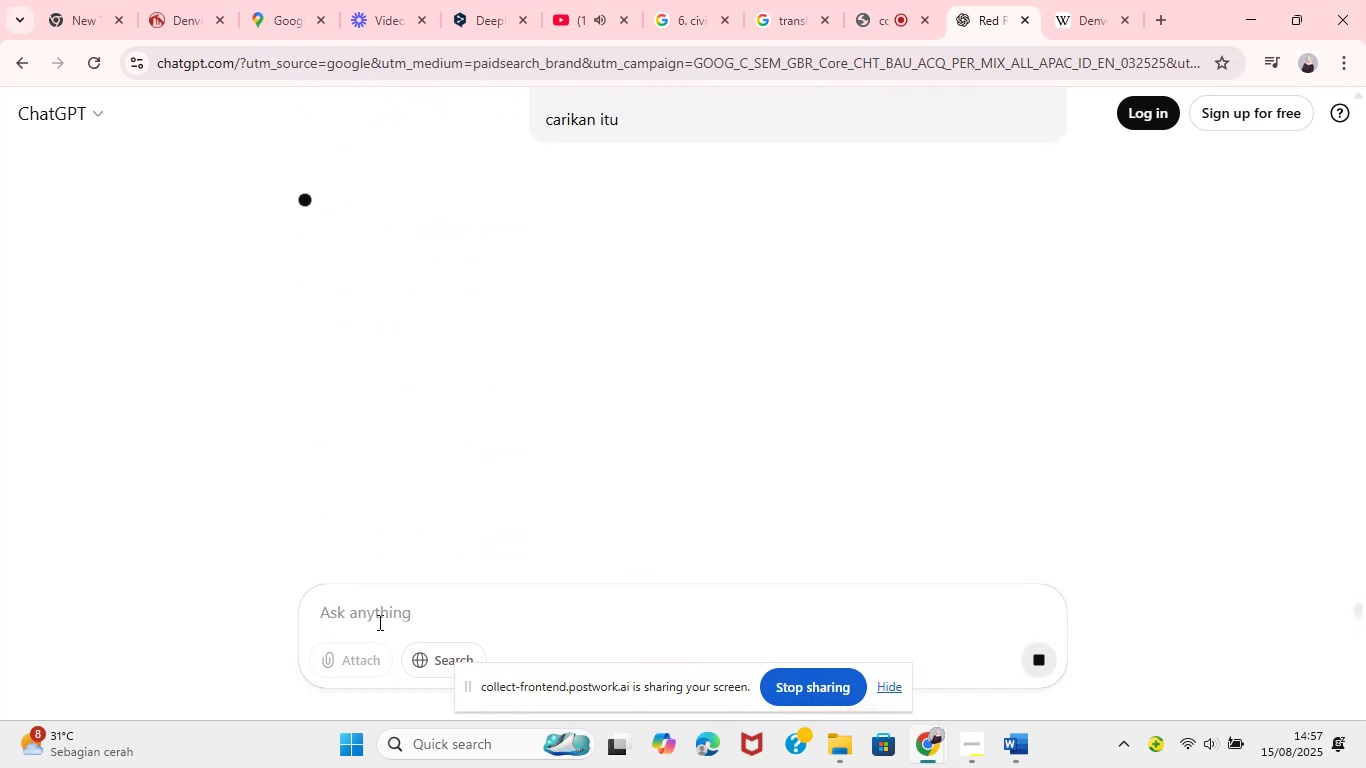 
mouse_move([381, 623])
 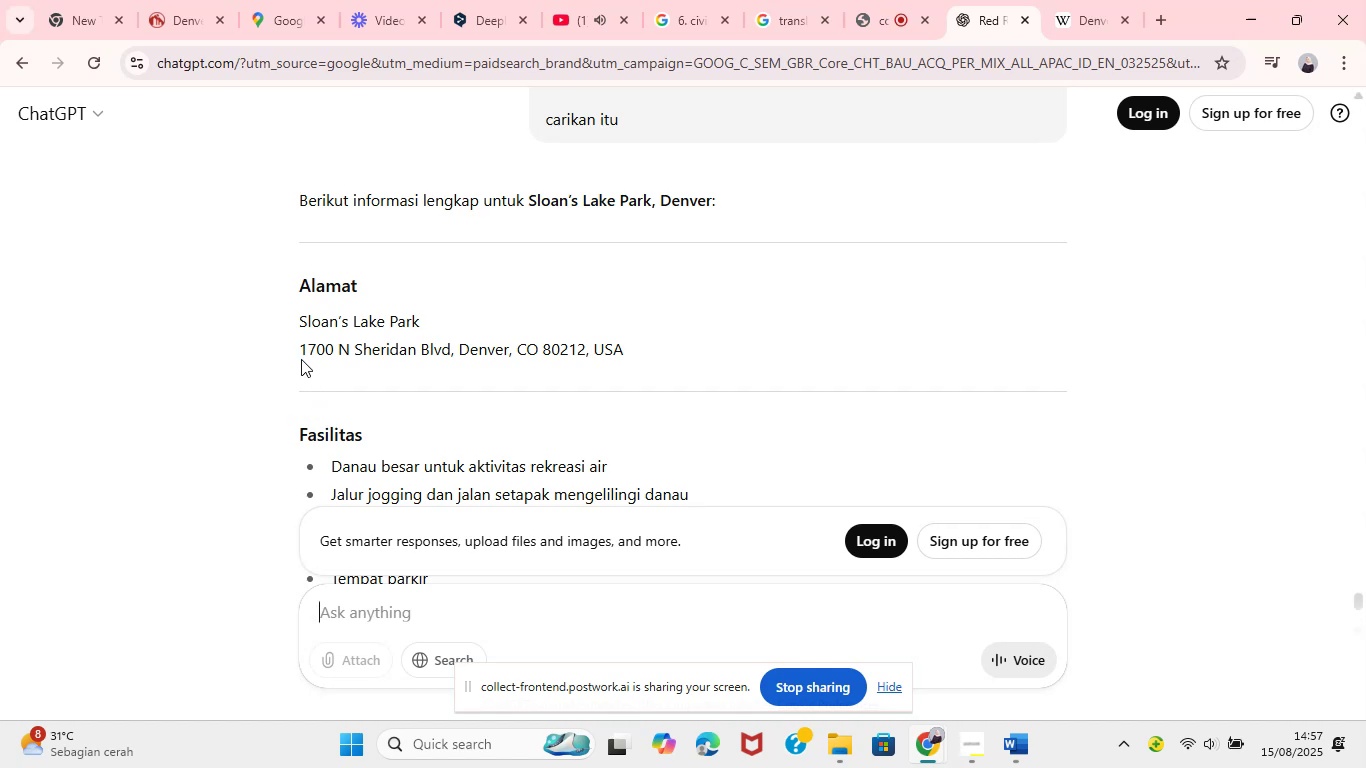 
wait(7.04)
 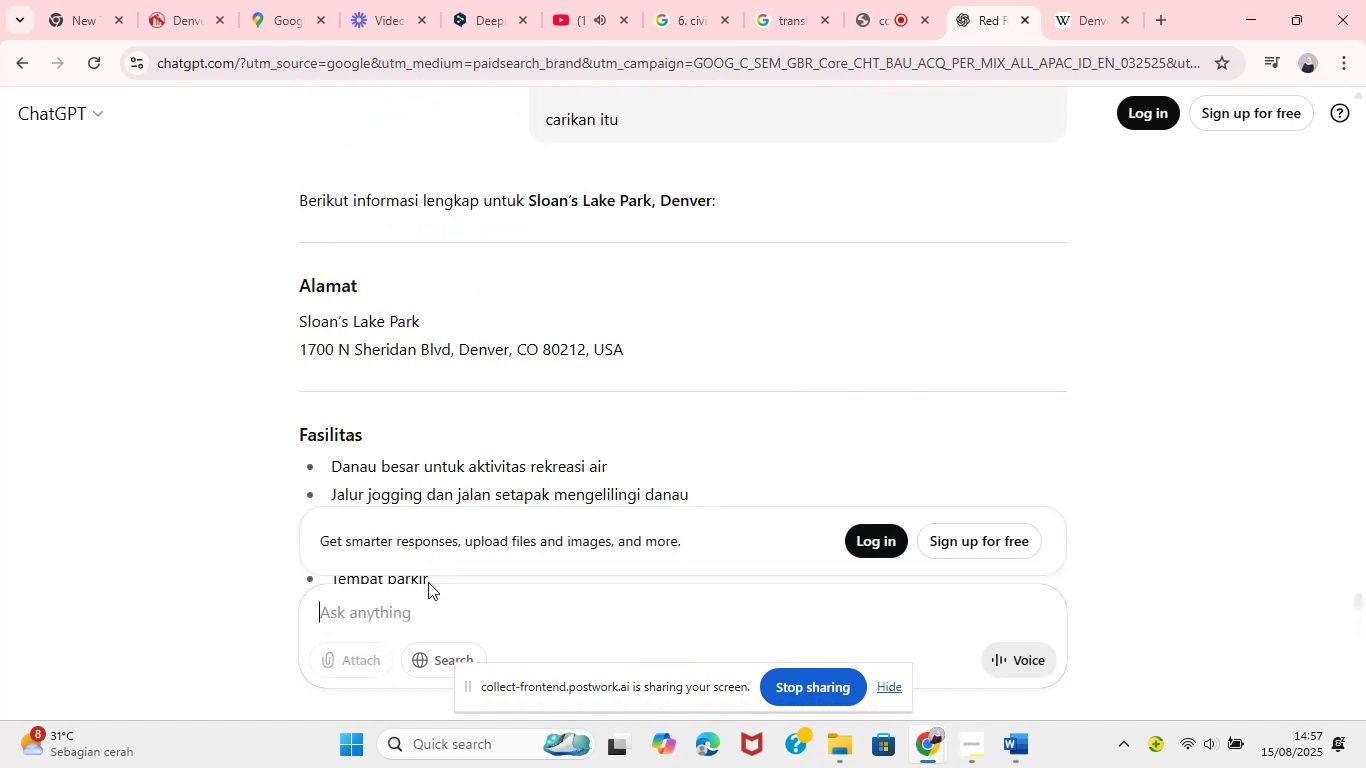 
left_click([1024, 740])
 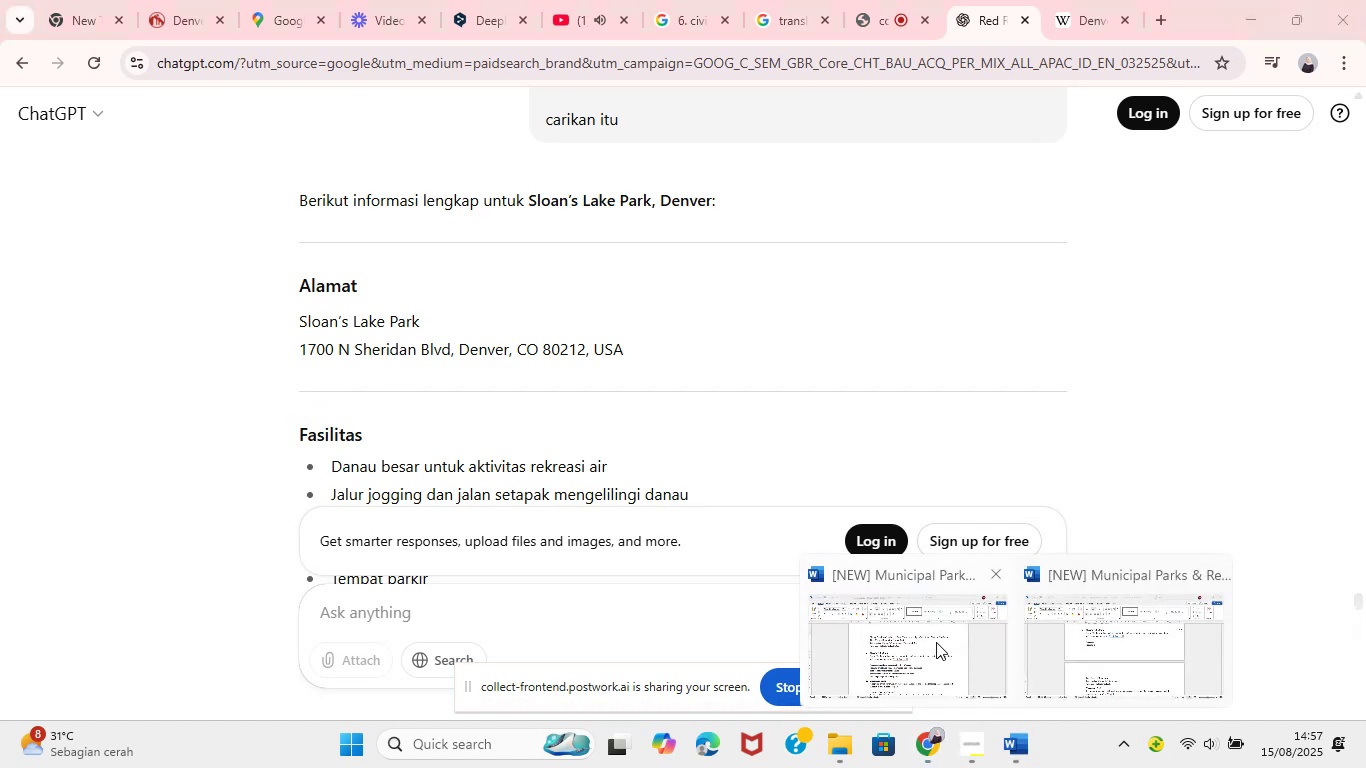 
left_click([936, 642])
 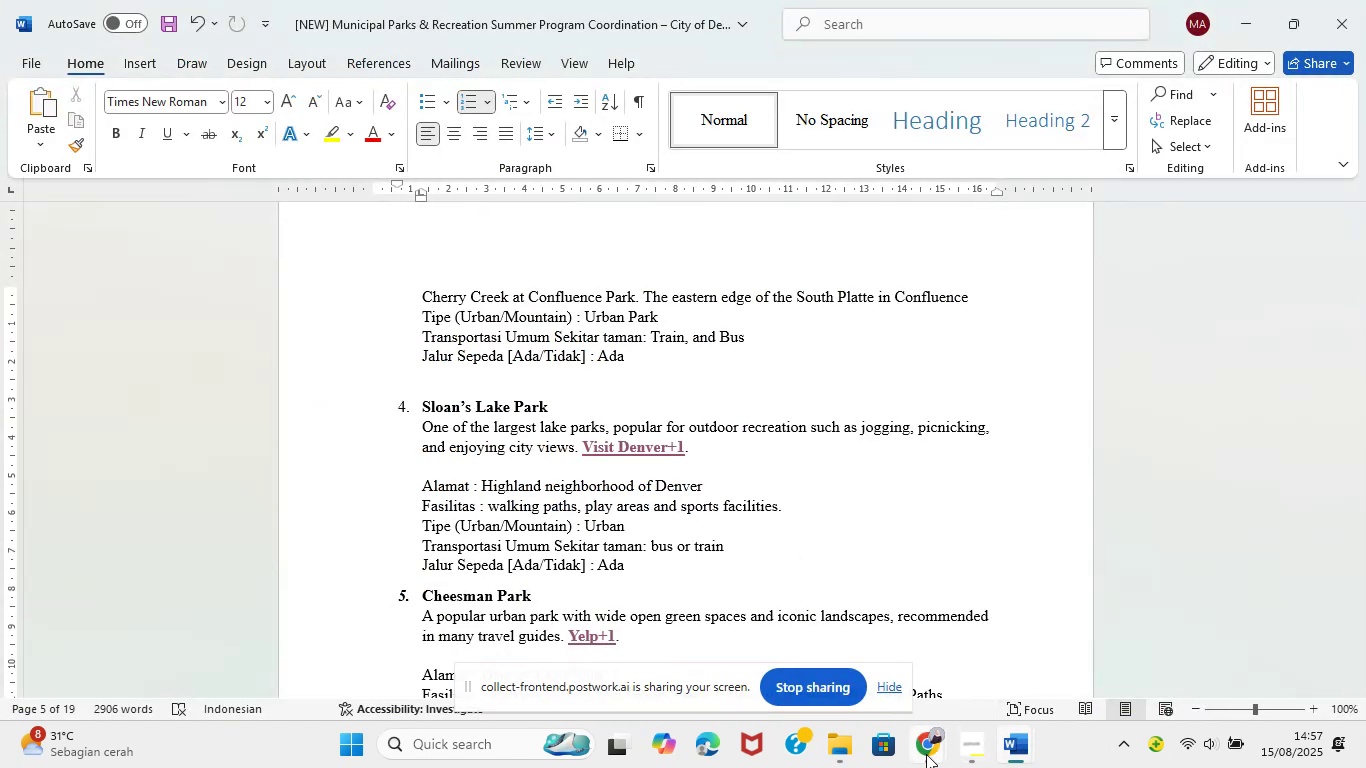 
left_click([921, 754])
 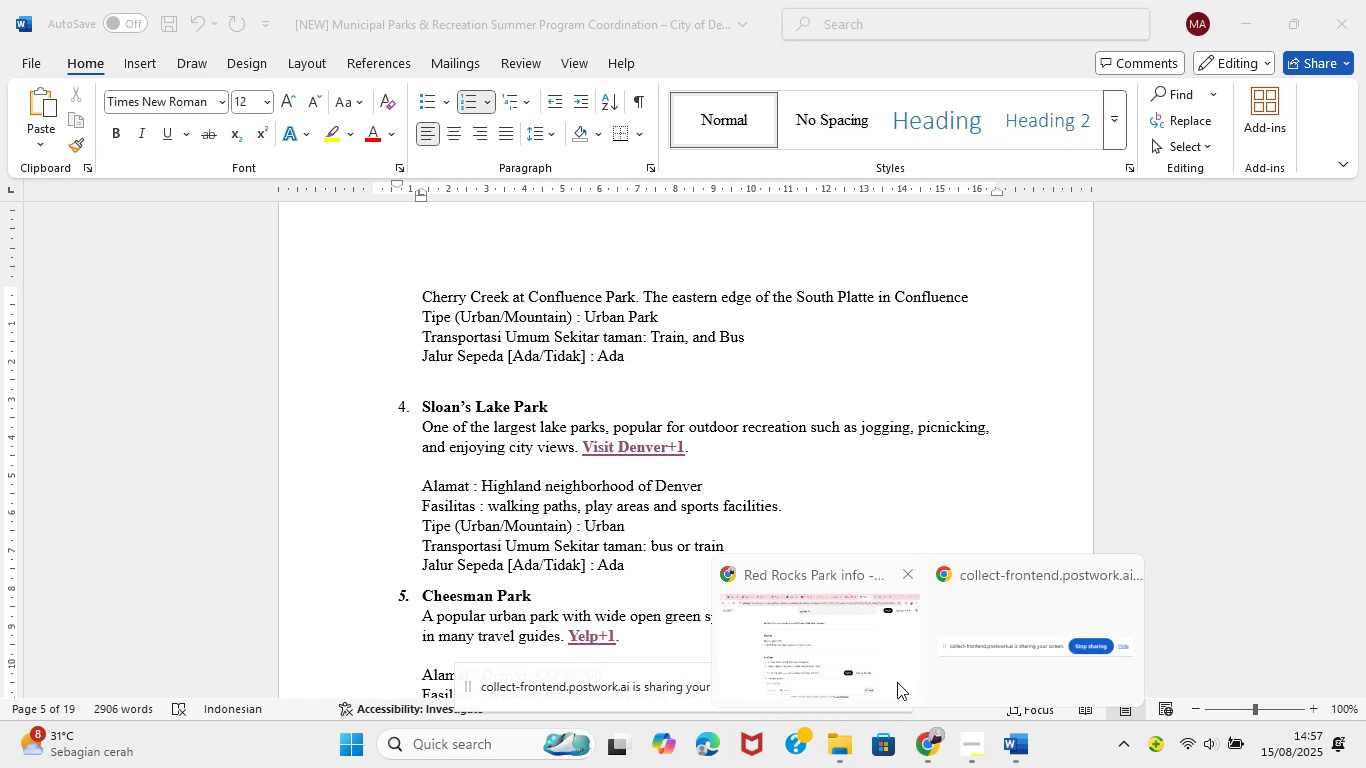 
left_click([889, 658])
 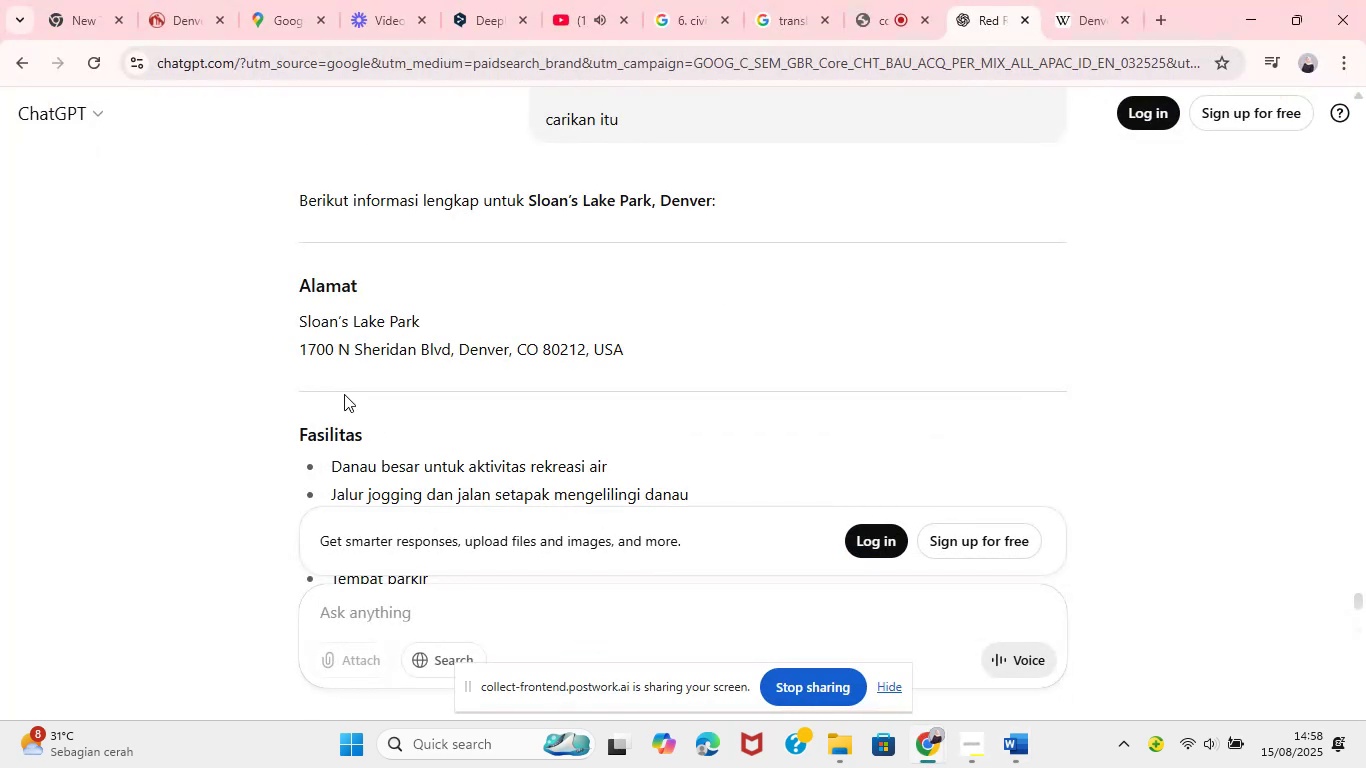 
left_click_drag(start_coordinate=[294, 351], to_coordinate=[619, 359])
 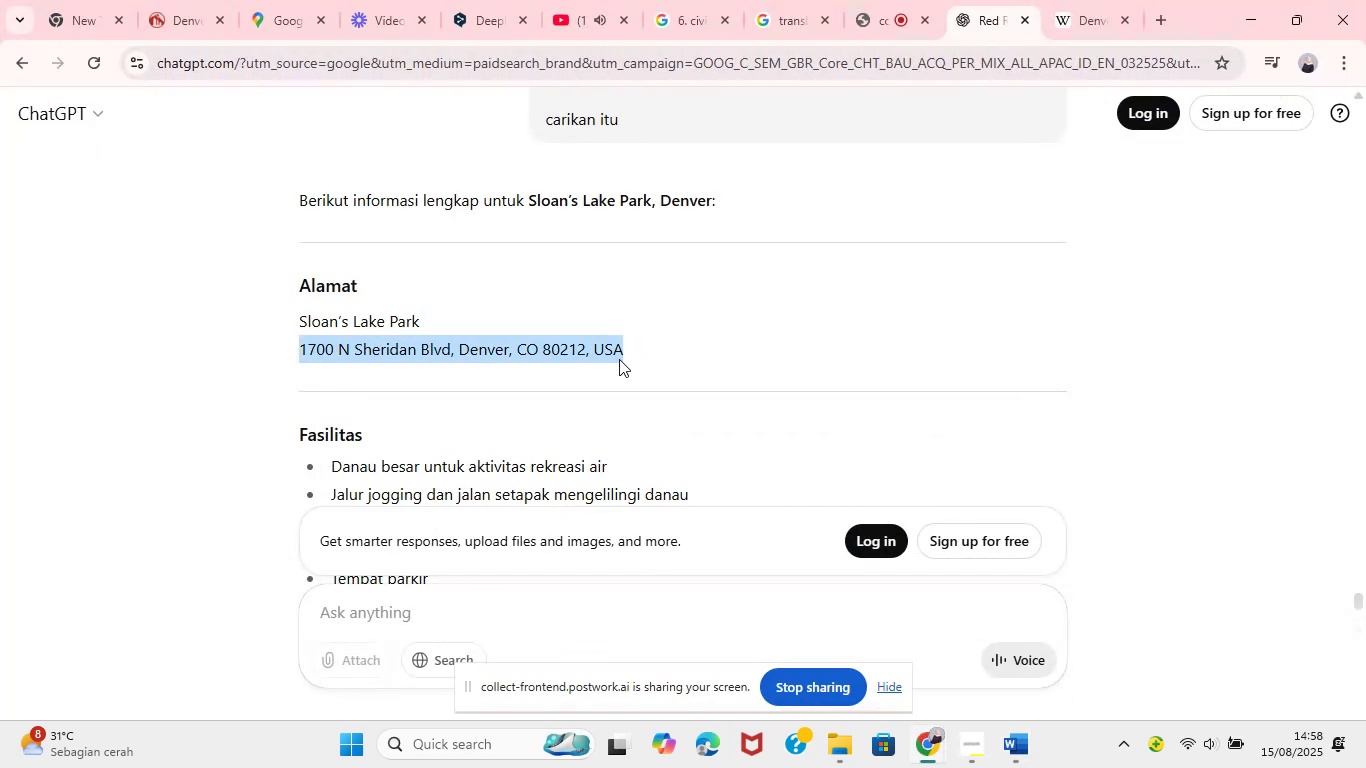 
key(Control+C)
 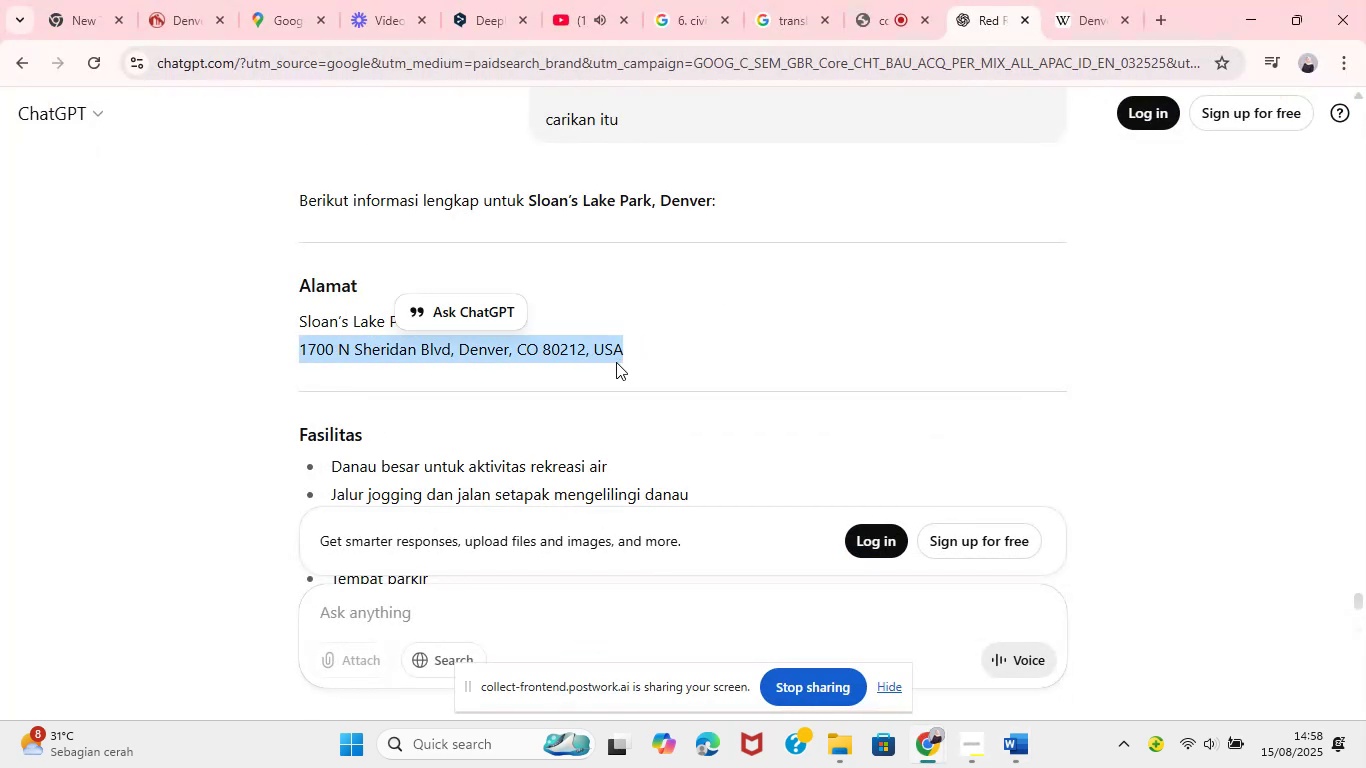 
key(Control+C)
 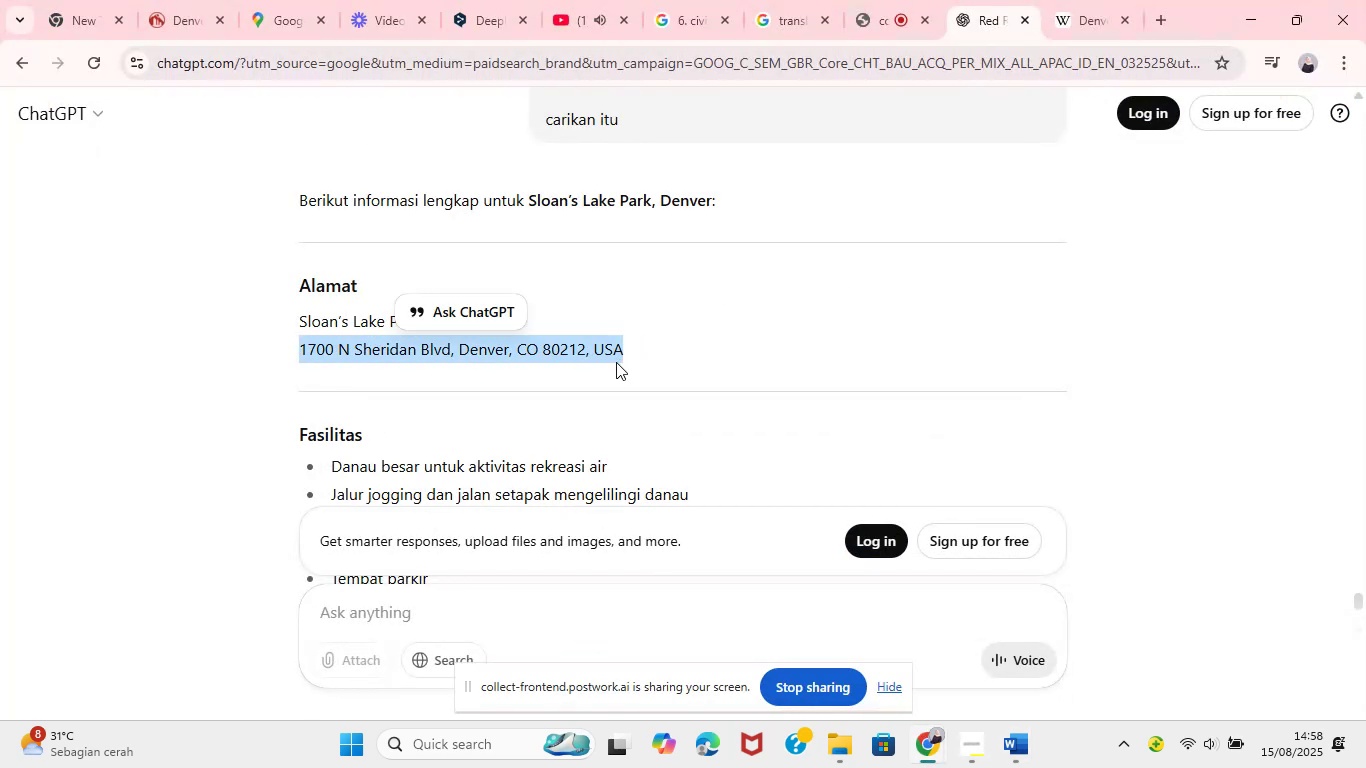 
key(Control+C)
 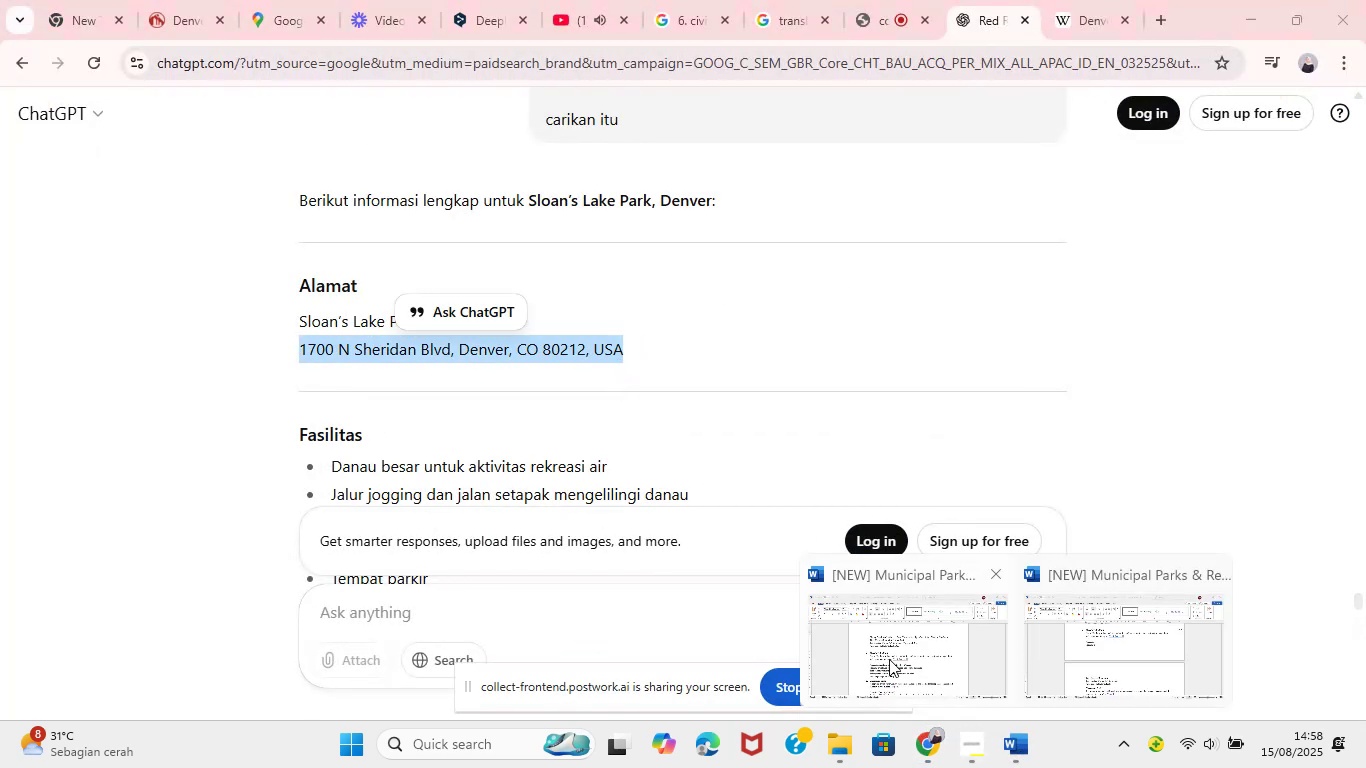 
left_click([917, 641])
 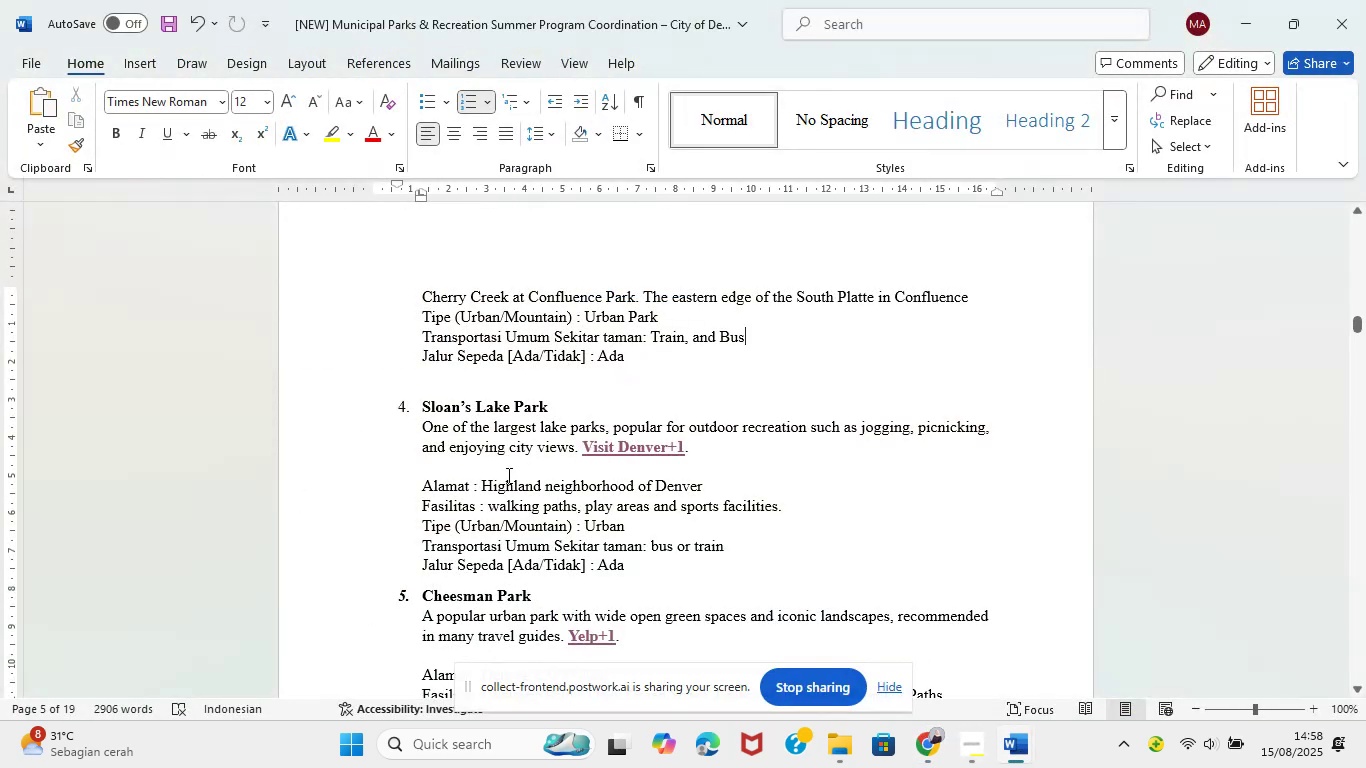 
left_click_drag(start_coordinate=[486, 488], to_coordinate=[694, 483])
 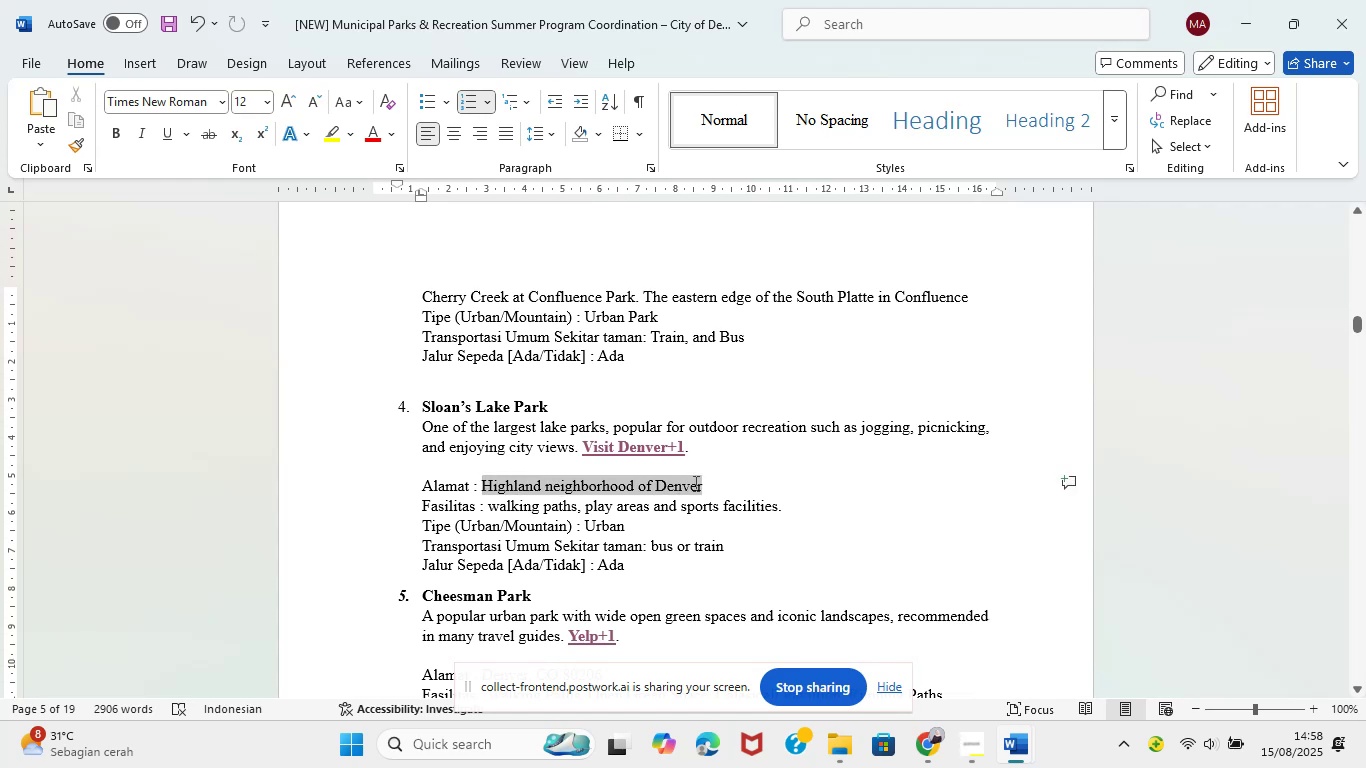 
key(Control+V)
 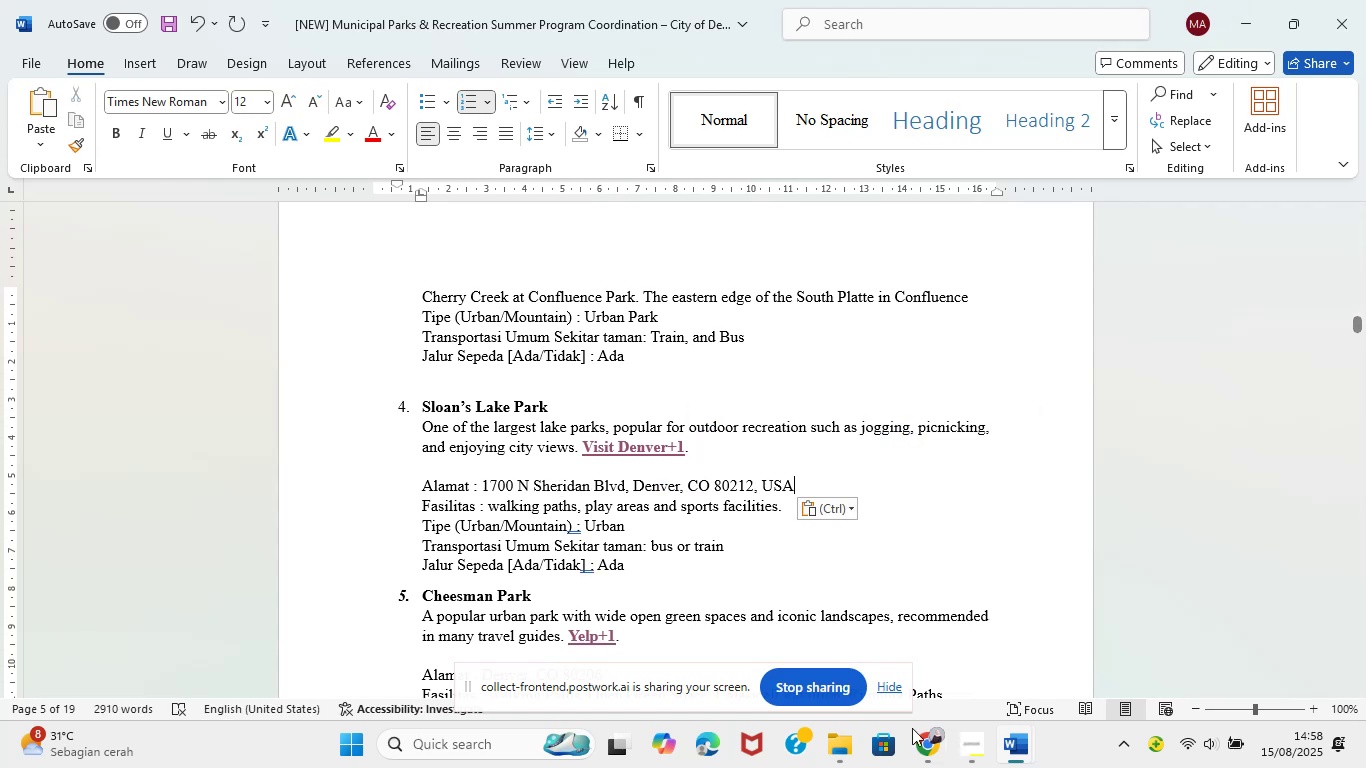 
left_click([918, 767])
 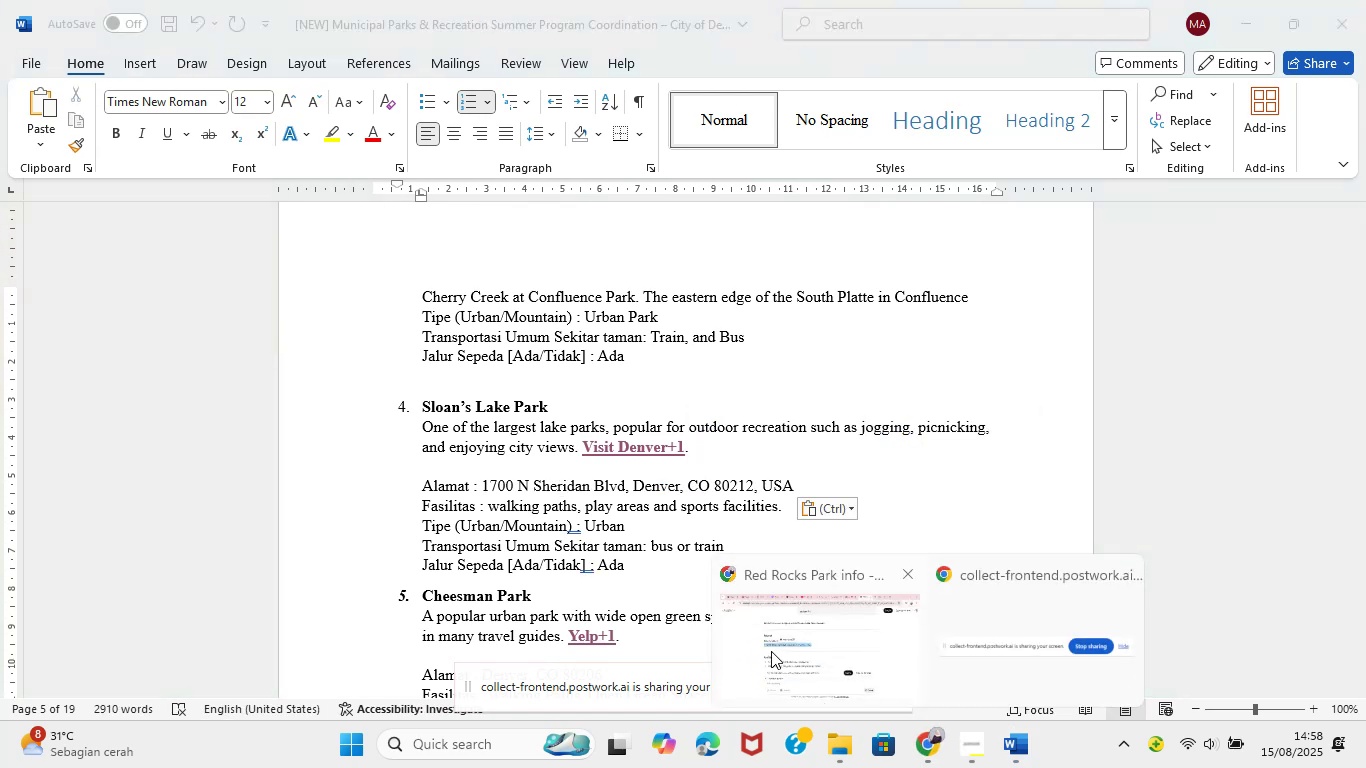 
left_click([771, 651])
 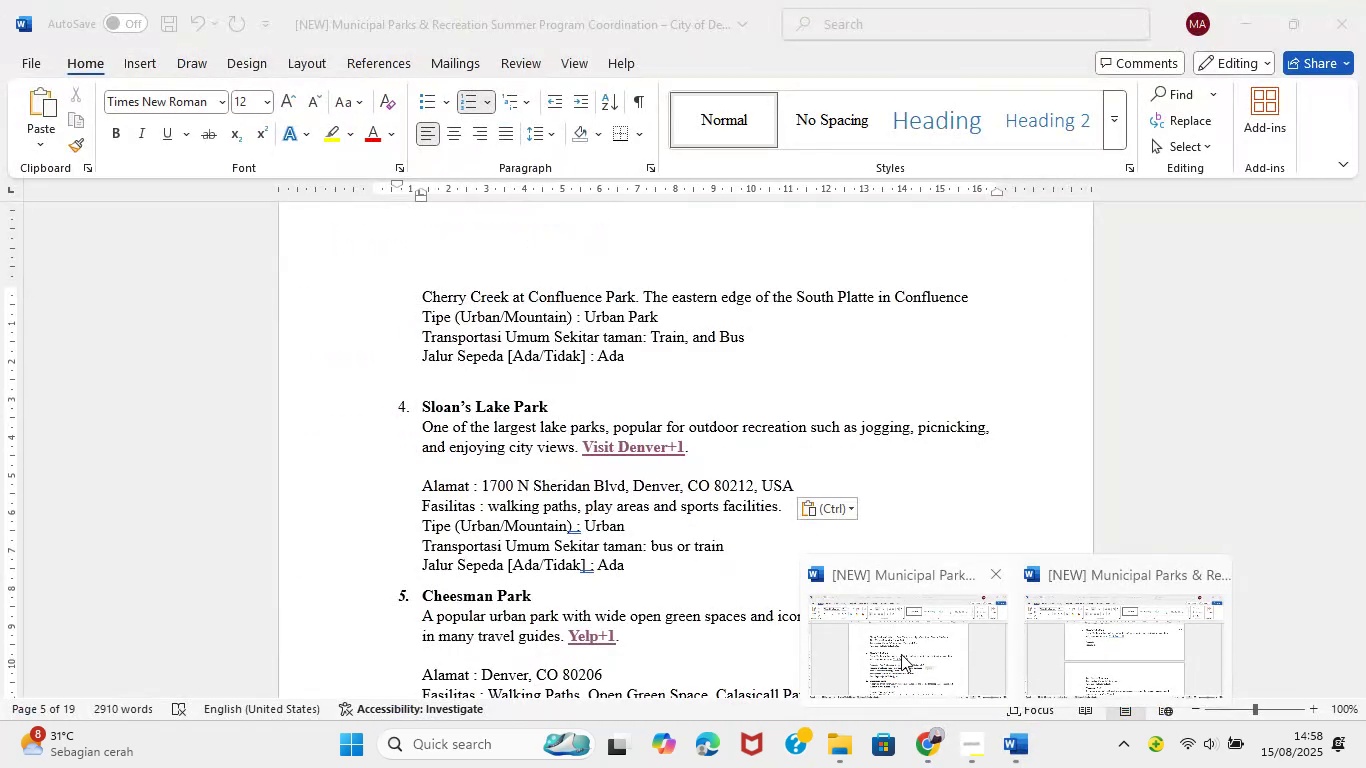 
wait(19.11)
 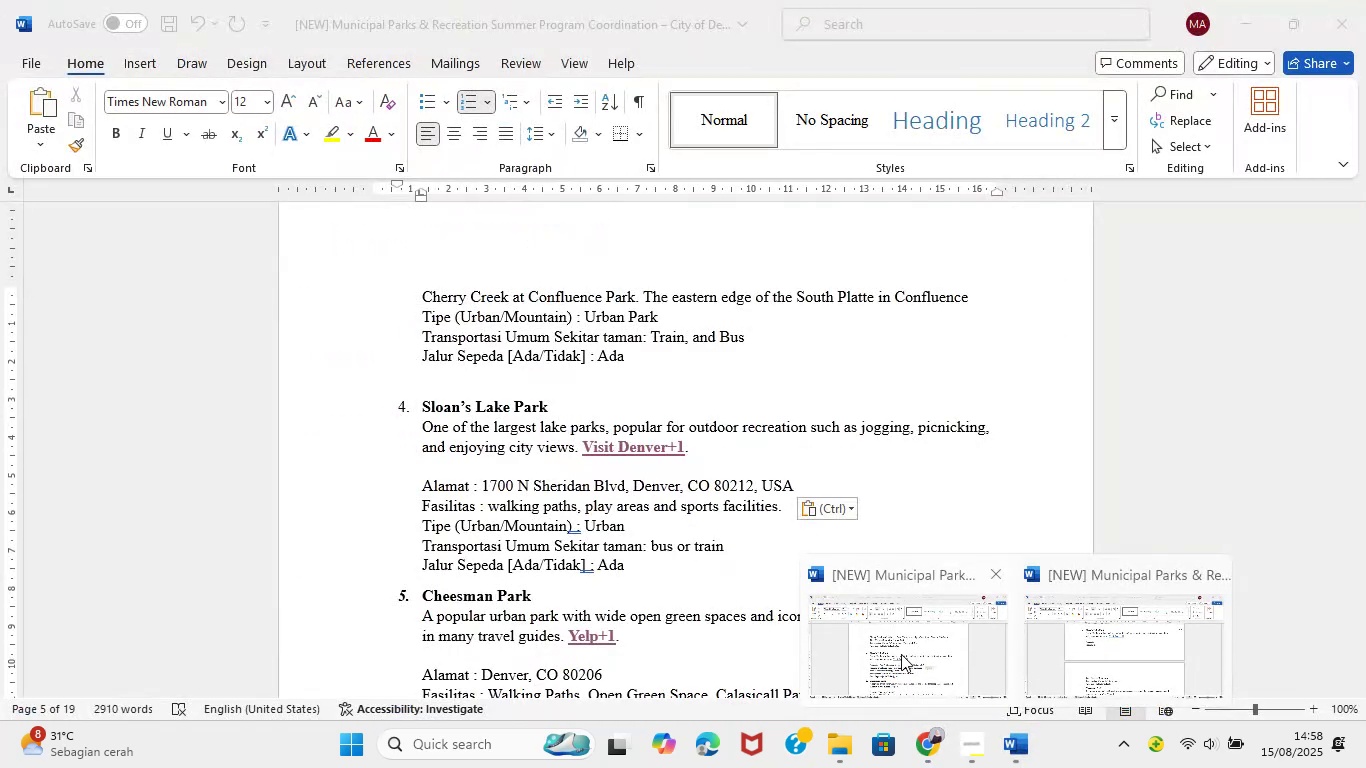 
mouse_move([905, 731])
 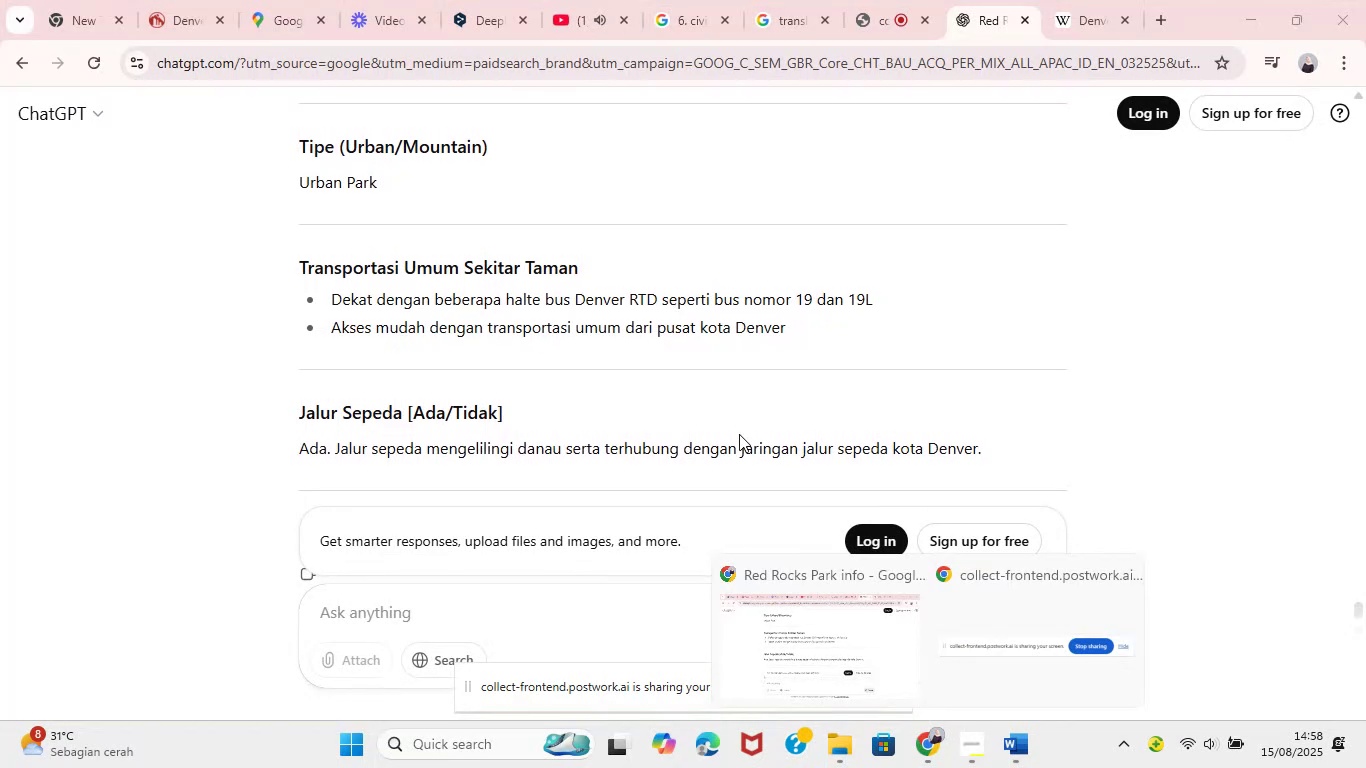 
wait(11.89)
 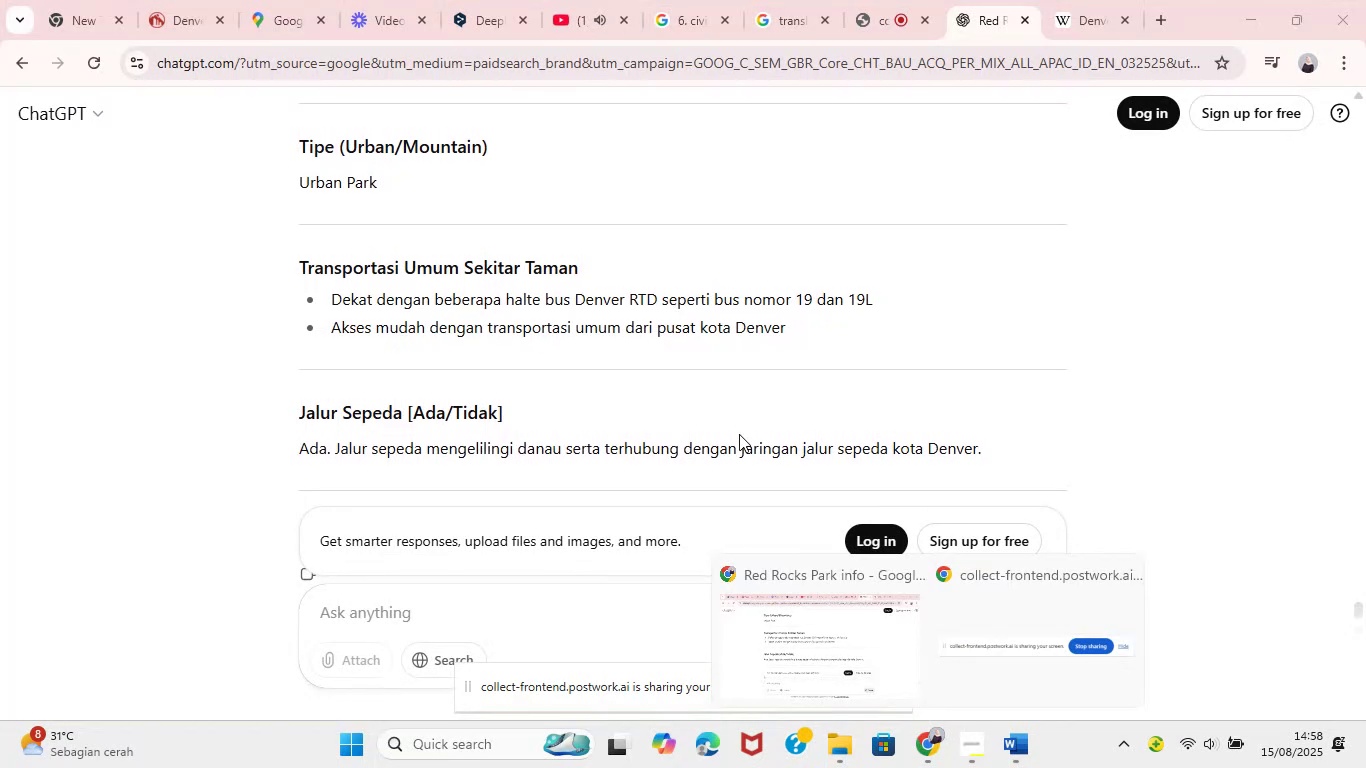 
left_click([1006, 750])
 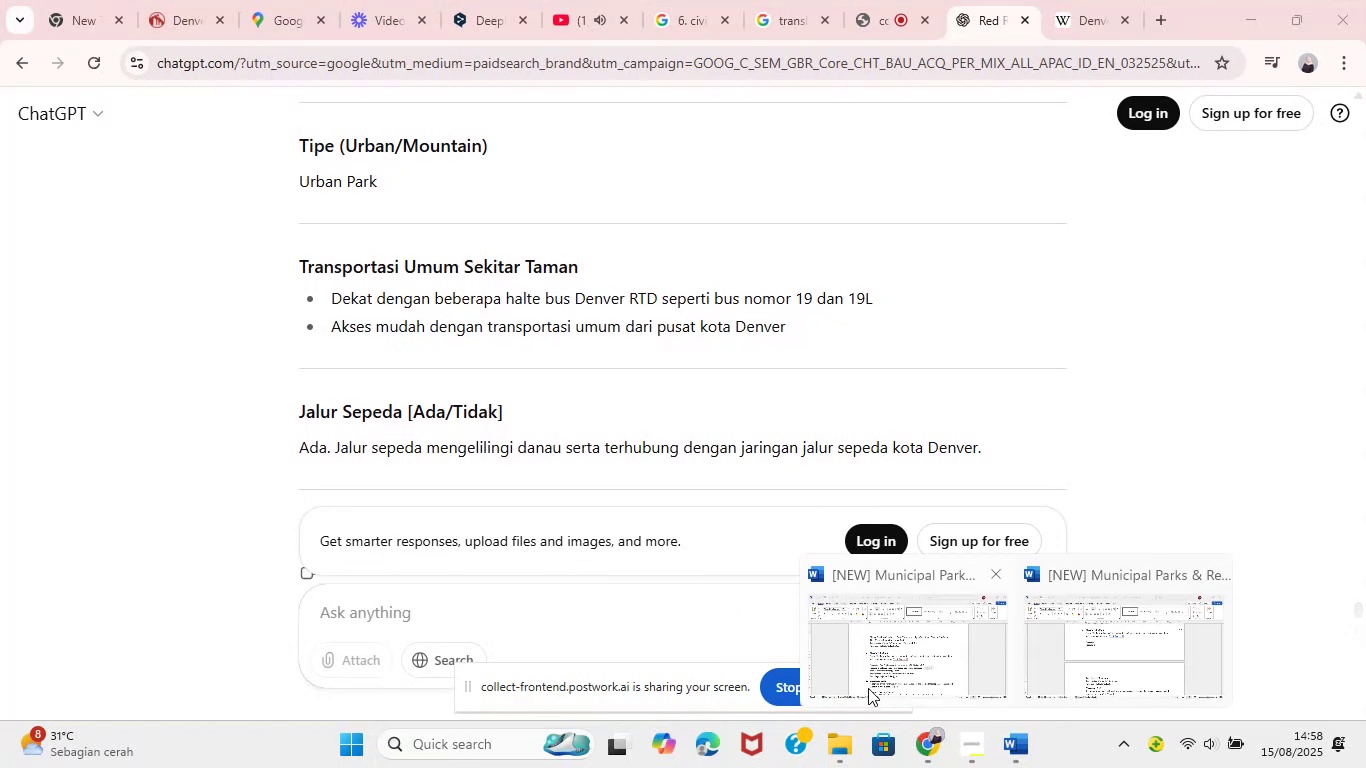 
left_click([882, 675])
 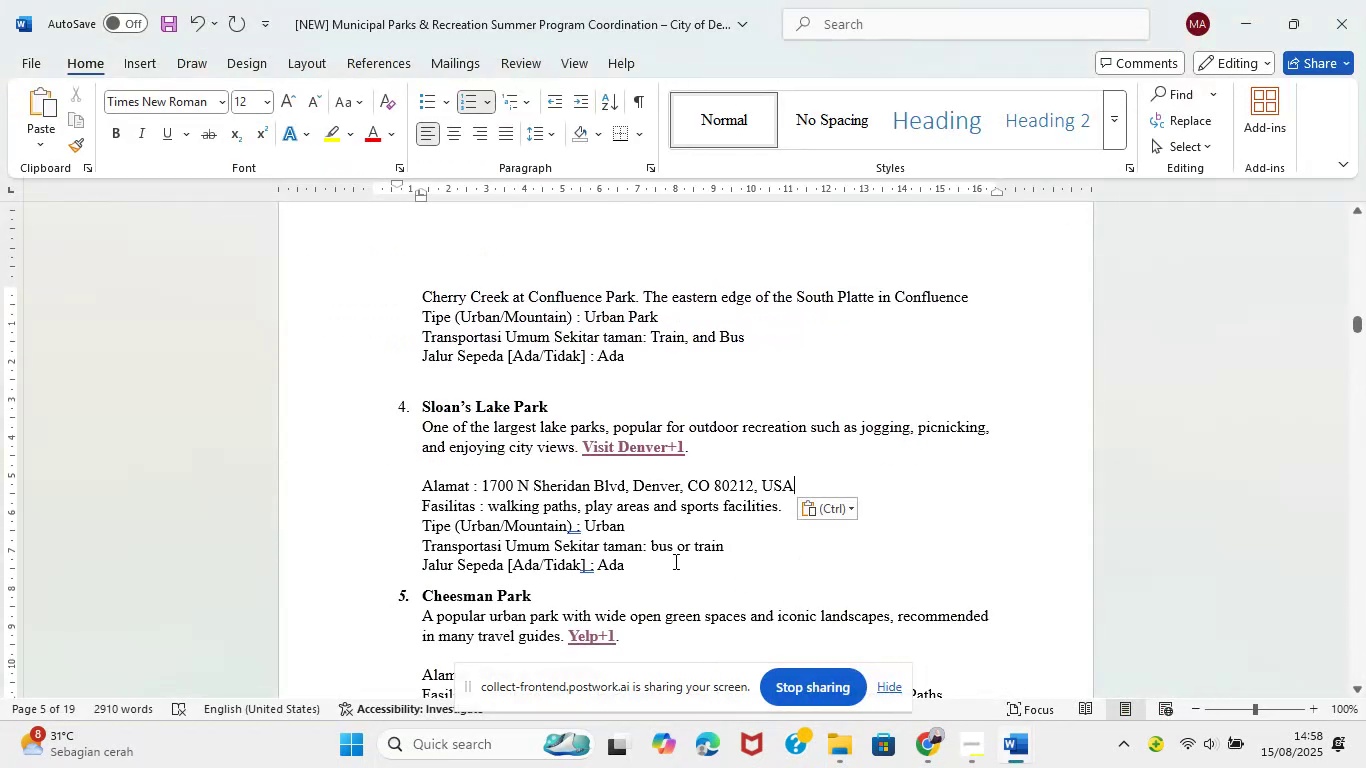 
left_click_drag(start_coordinate=[744, 550], to_coordinate=[676, 546])
 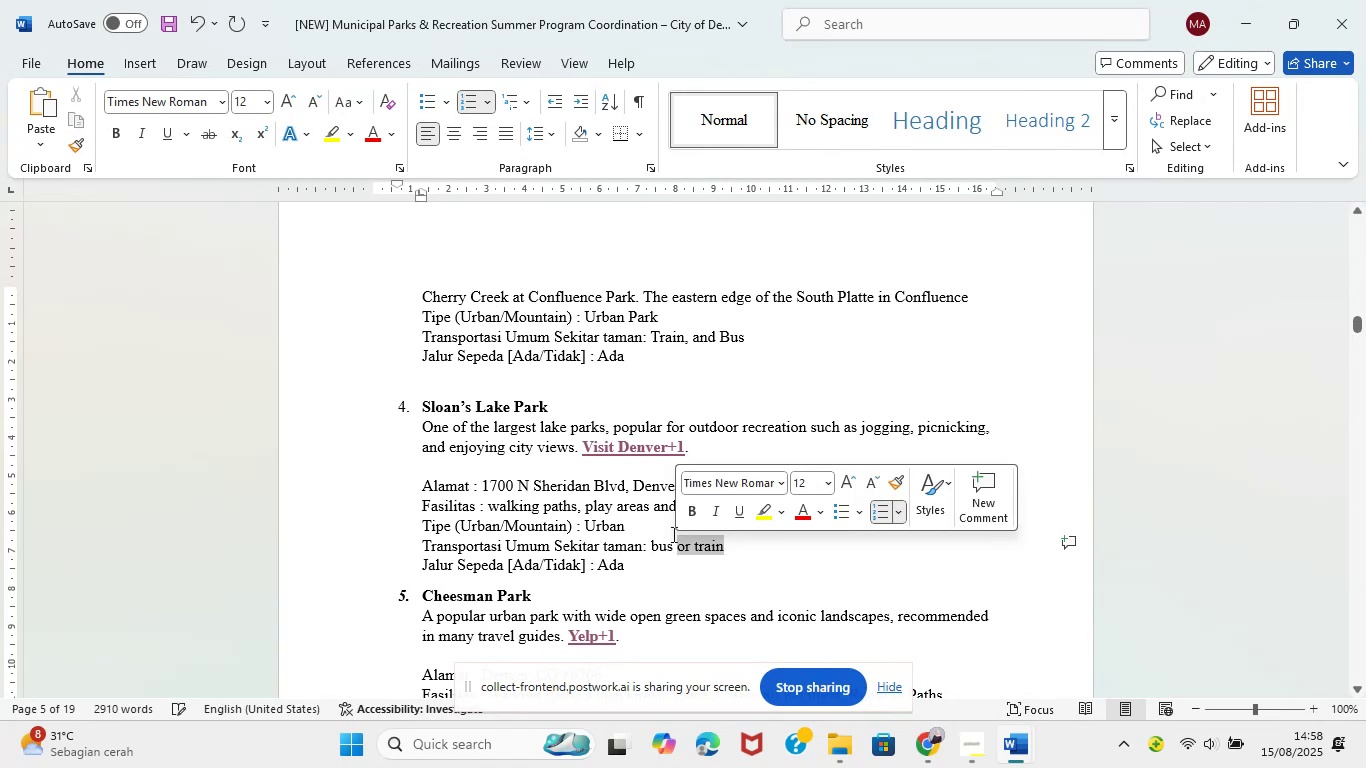 
key(Backspace)
 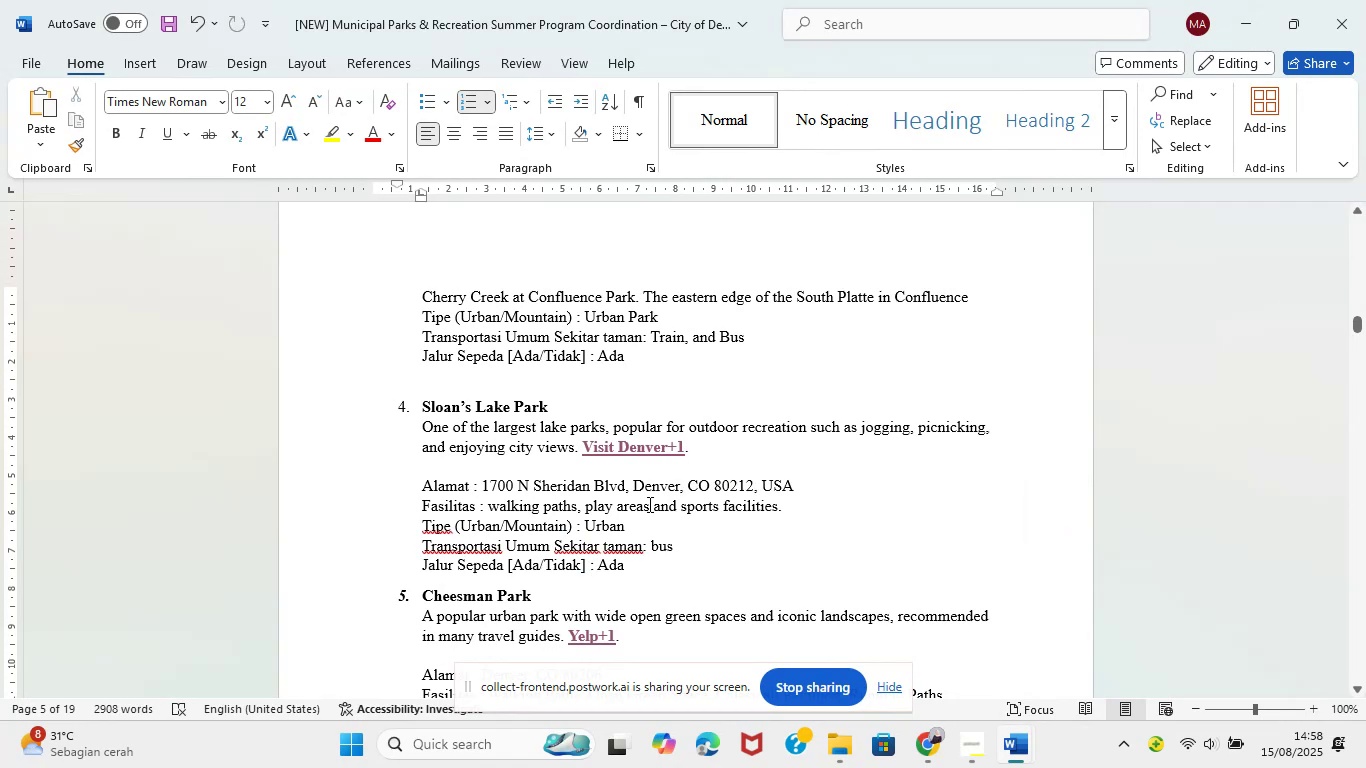 
left_click([655, 556])
 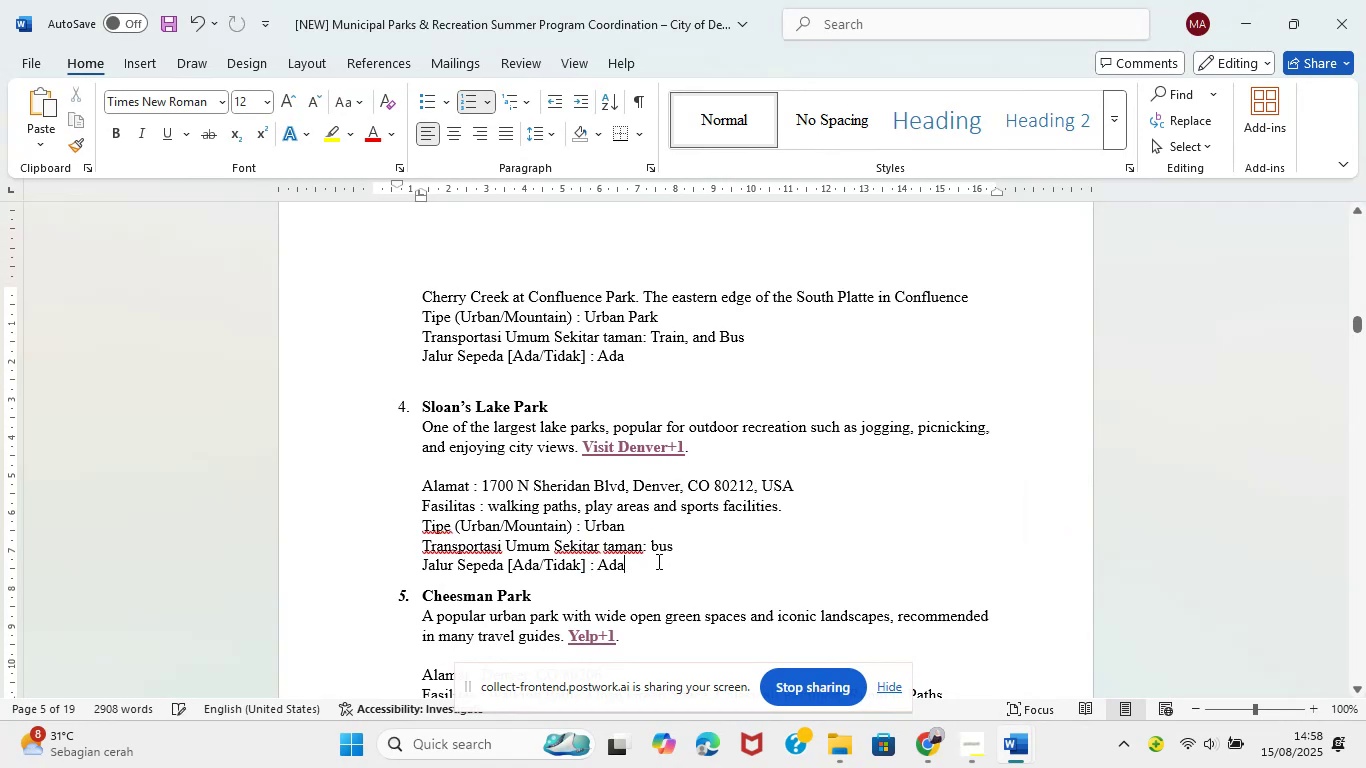 
left_click([657, 549])
 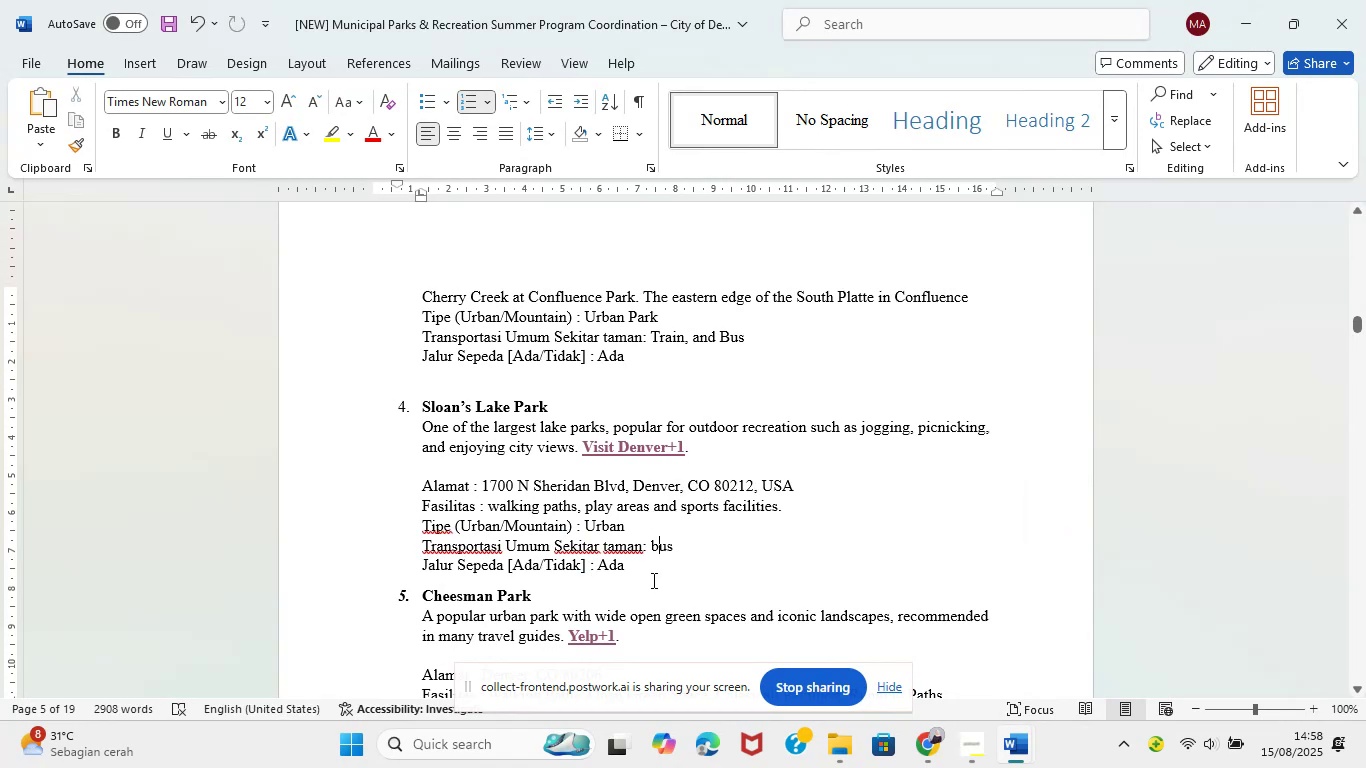 
key(Backspace)
 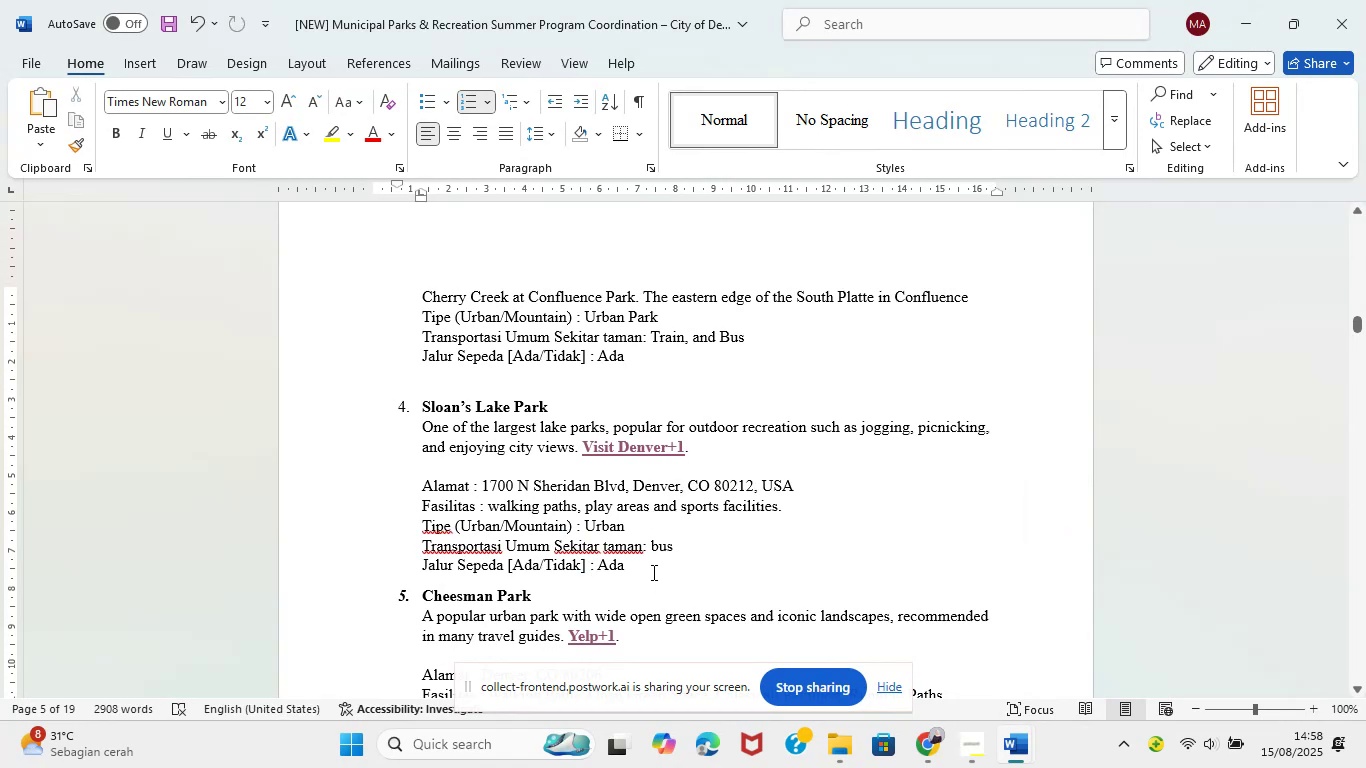 
key(CapsLock)
 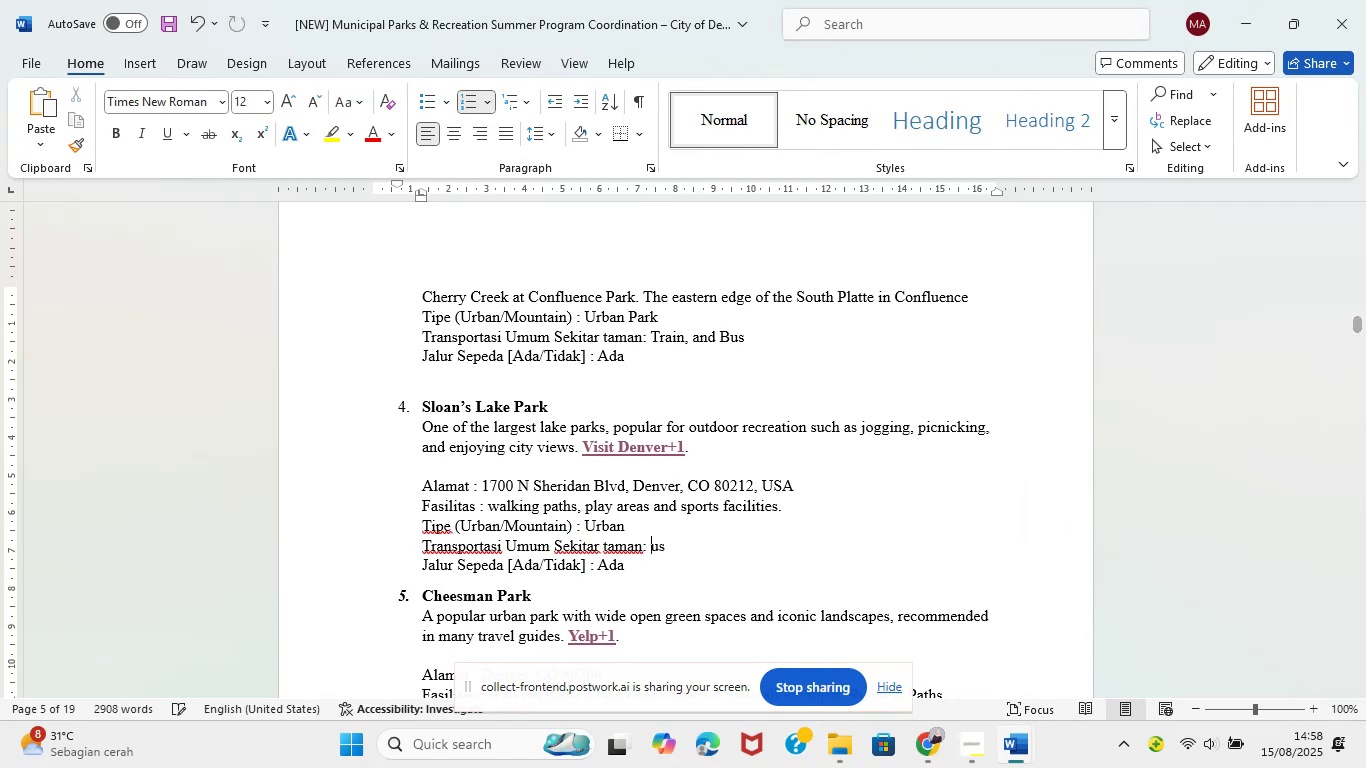 
key(B)
 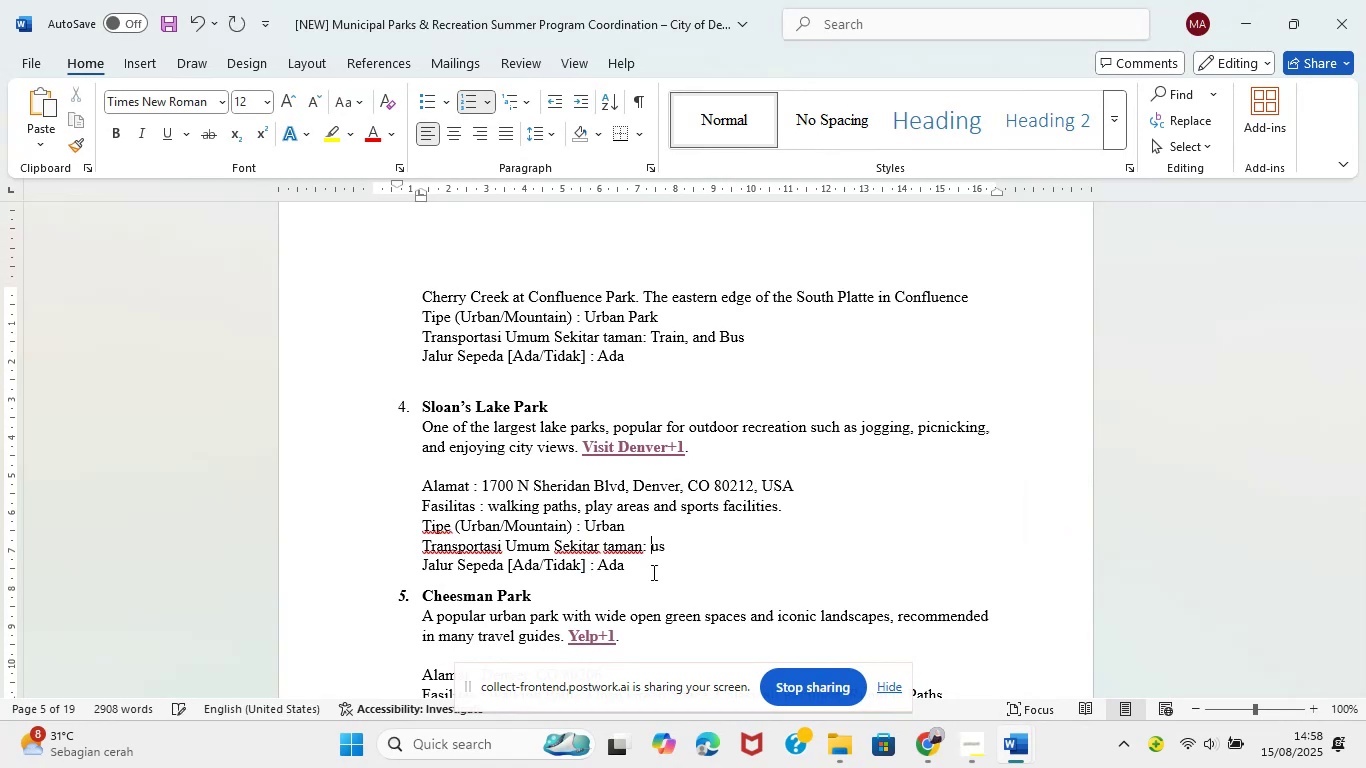 
key(CapsLock)
 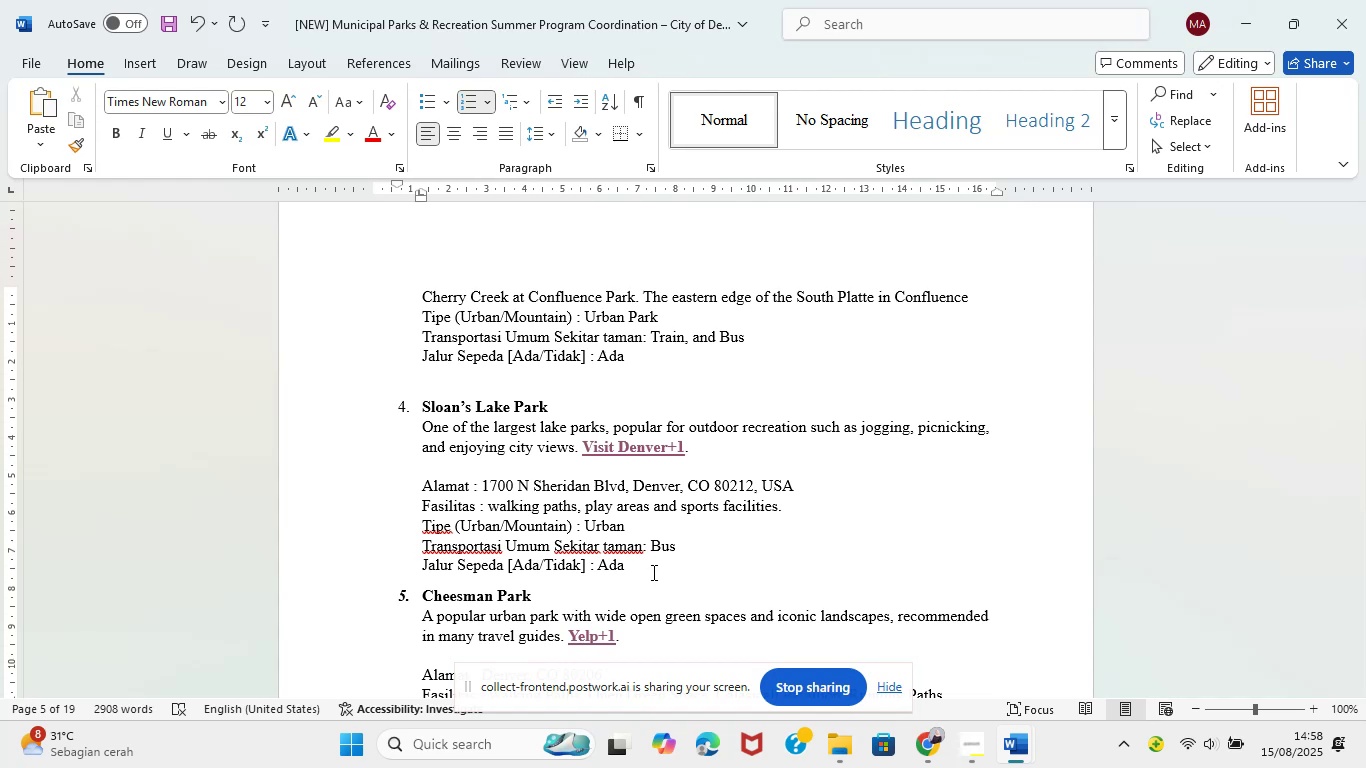 
wait(6.08)
 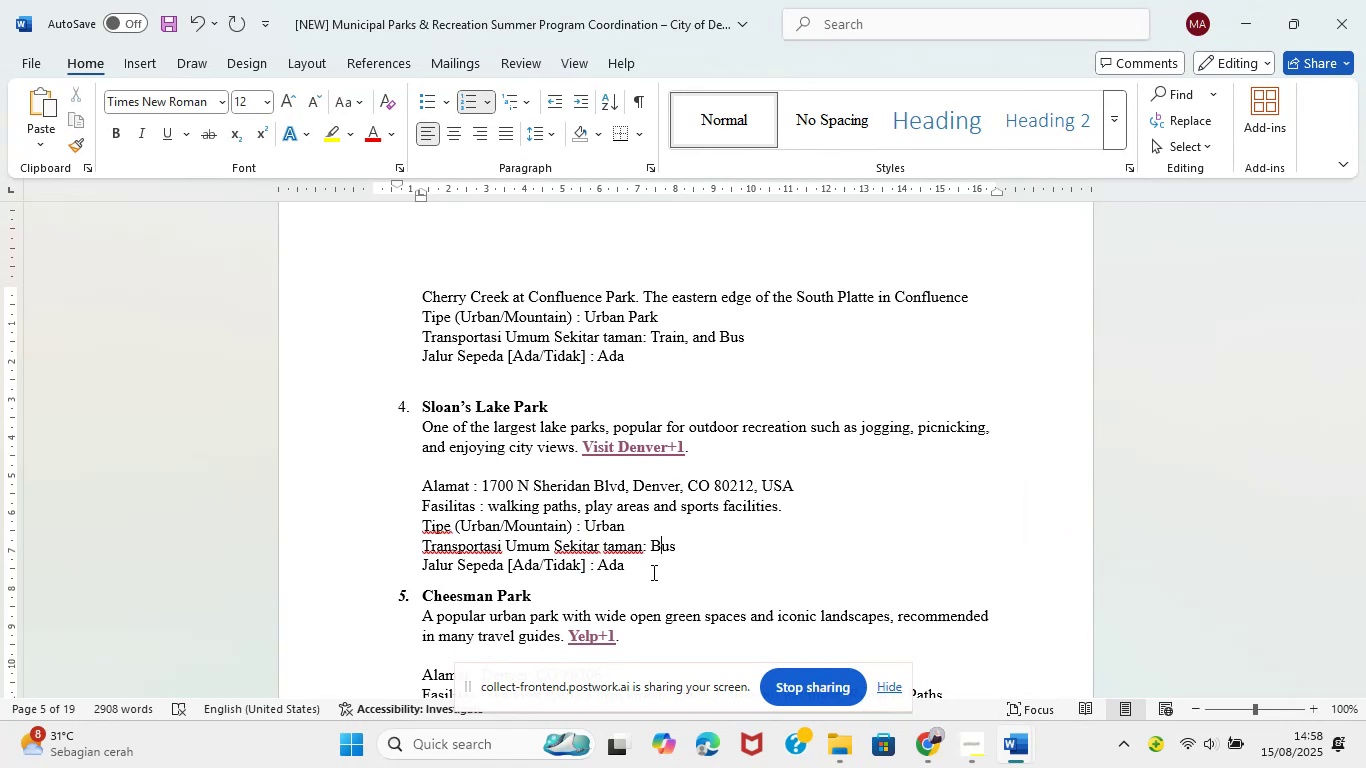 
scroll: coordinate [694, 529], scroll_direction: down, amount: 3.0
 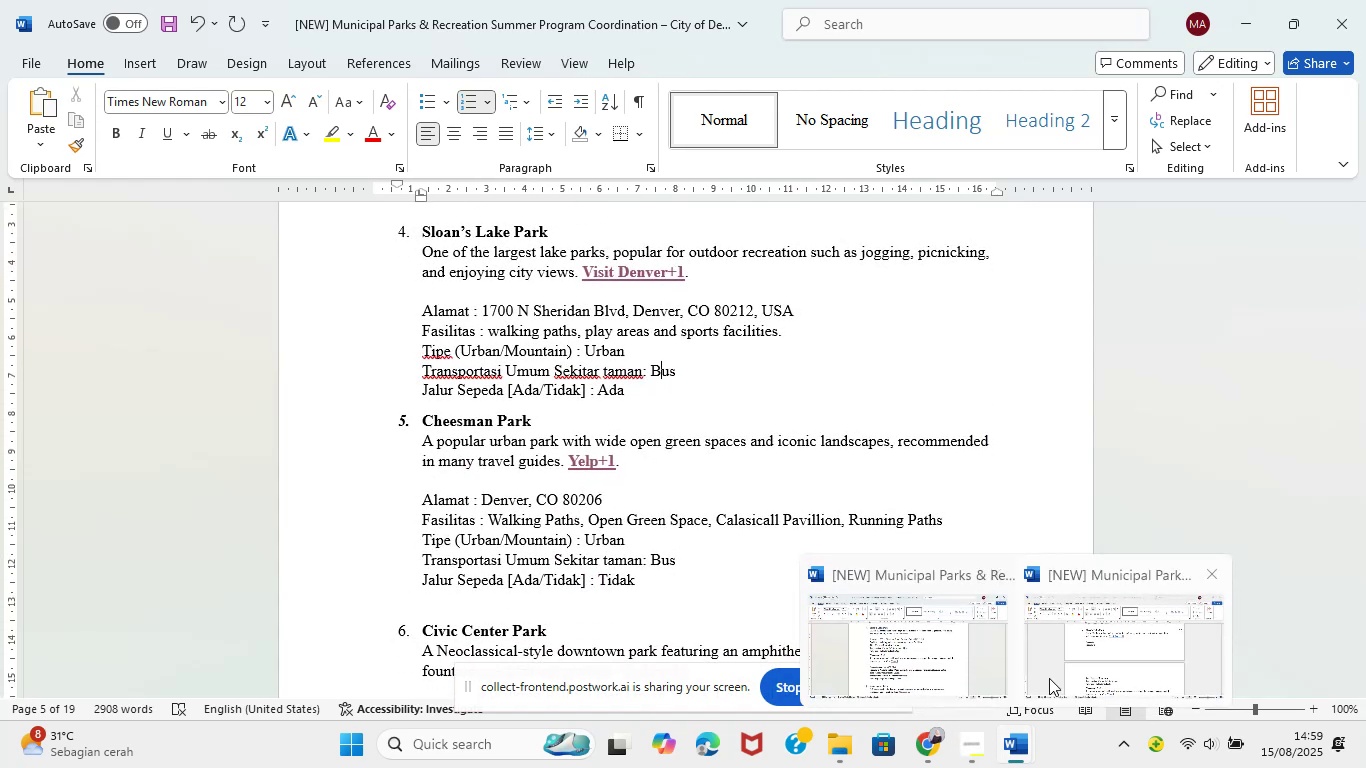 
wait(5.45)
 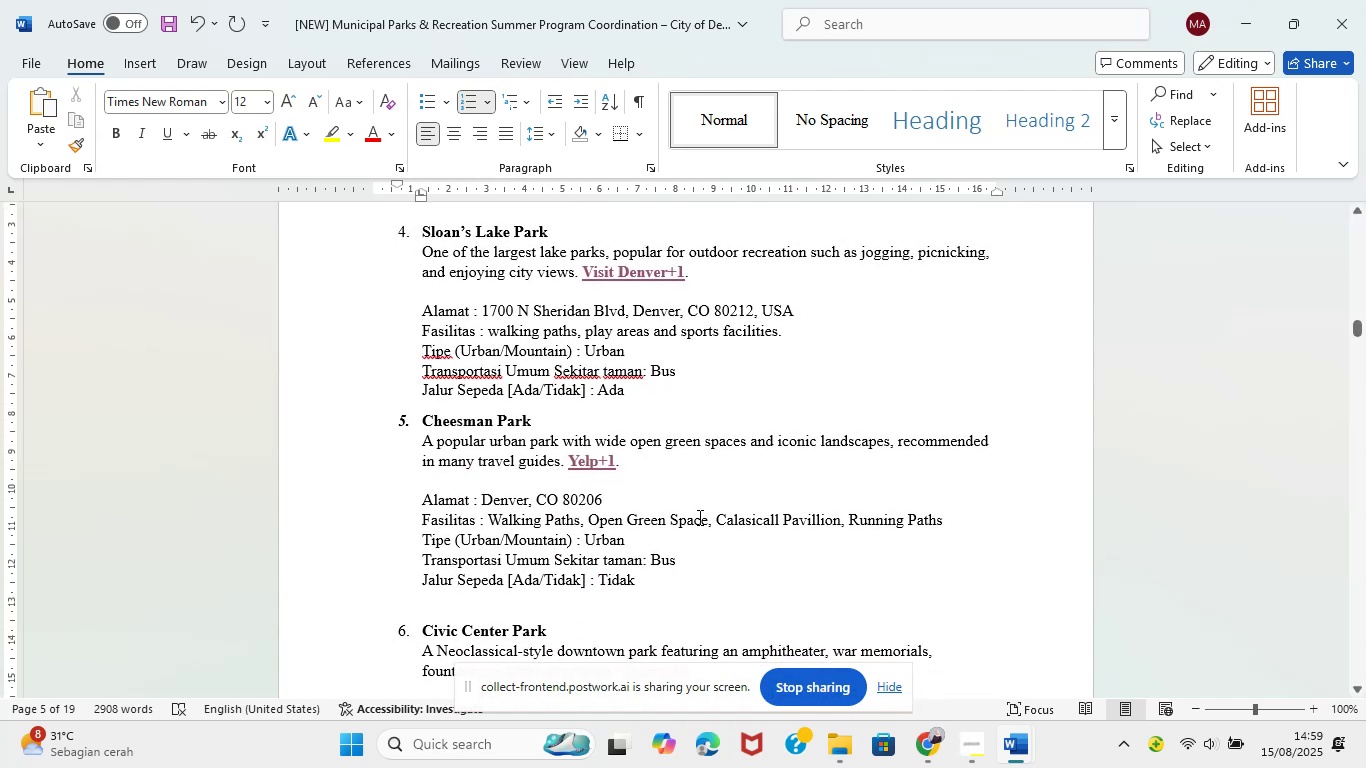 
scroll: coordinate [594, 368], scroll_direction: up, amount: 17.0
 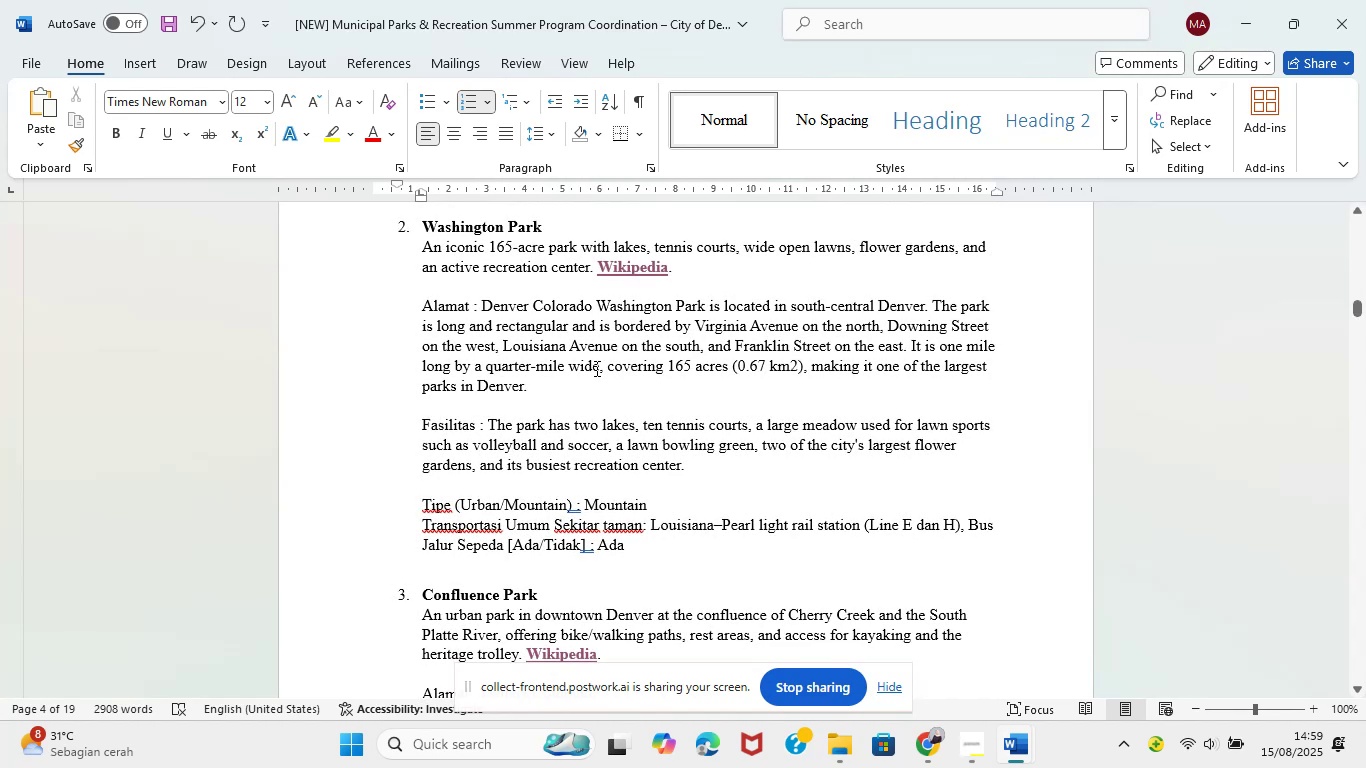 
left_click([923, 762])
 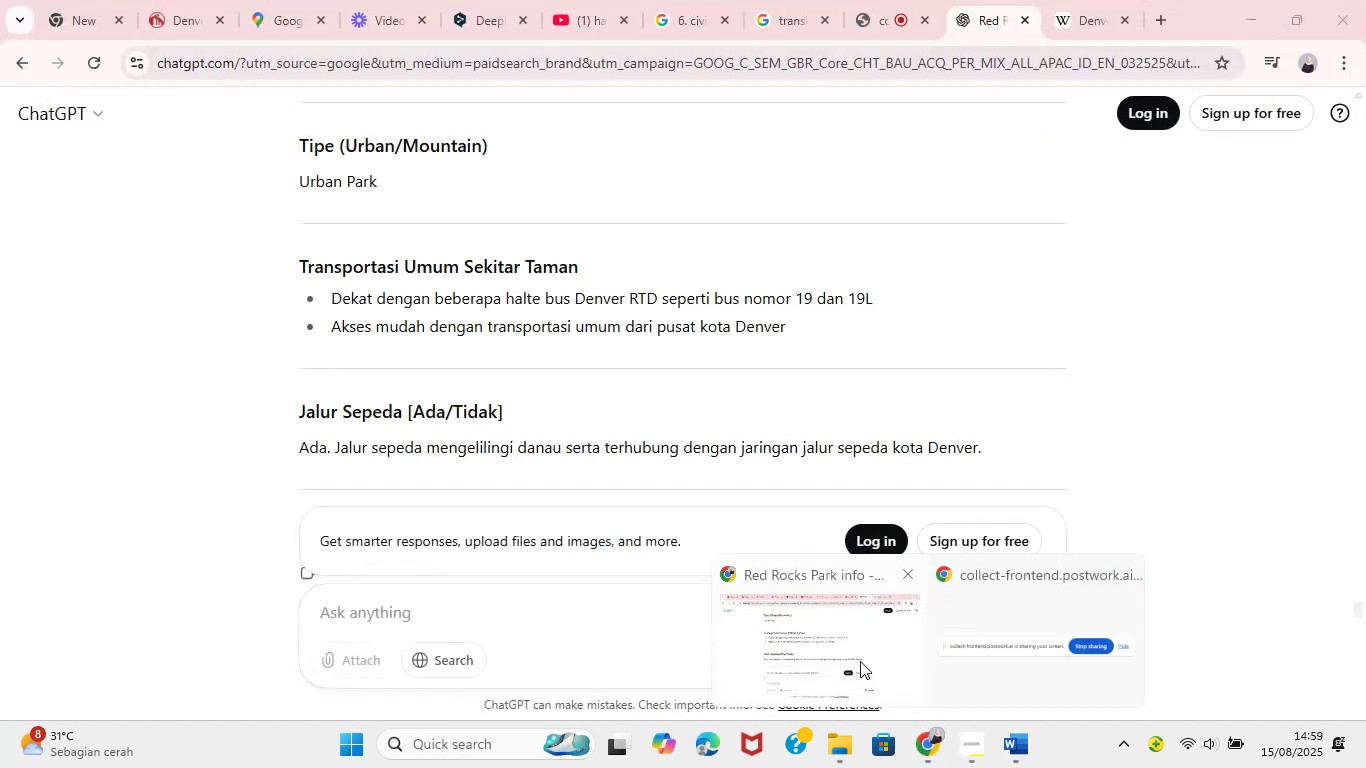 
left_click([816, 641])
 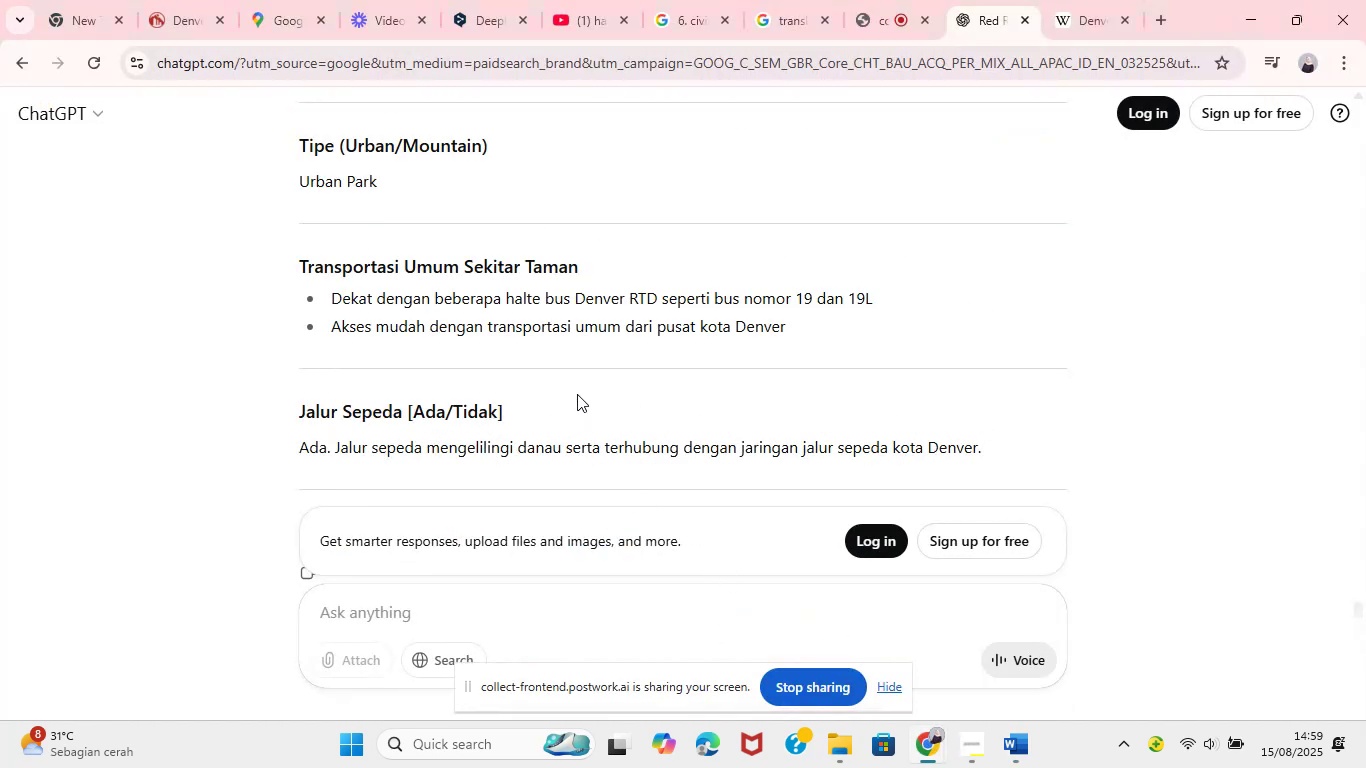 
mouse_move([563, 306])
 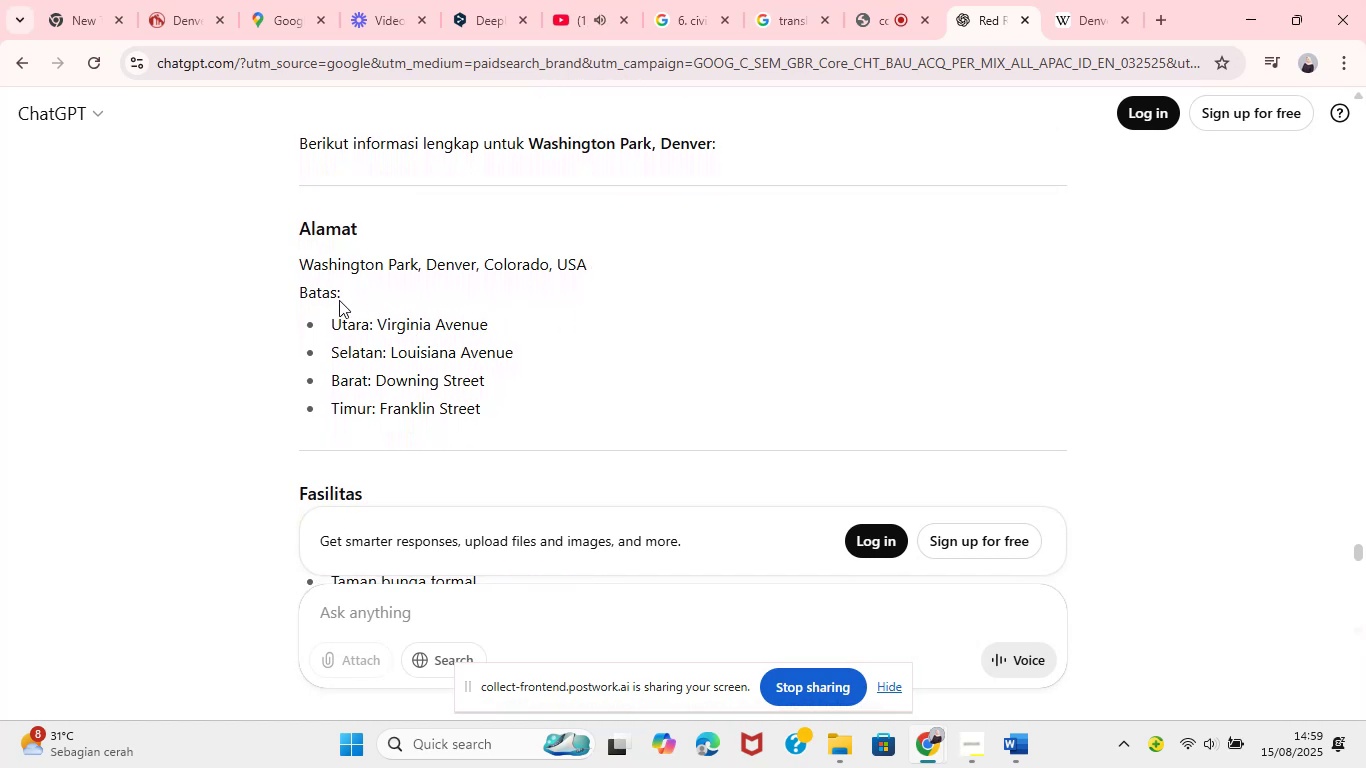 
left_click_drag(start_coordinate=[298, 266], to_coordinate=[607, 267])
 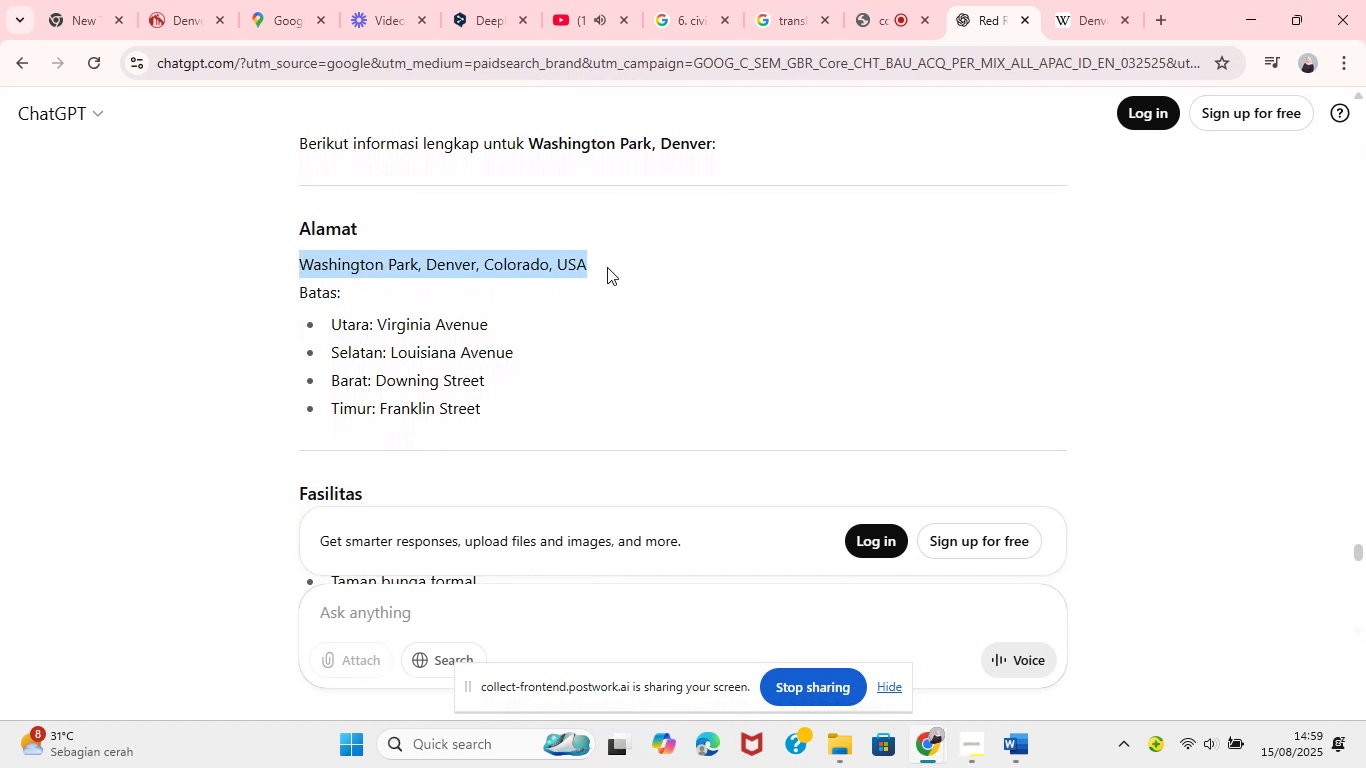 
key(Control+C)
 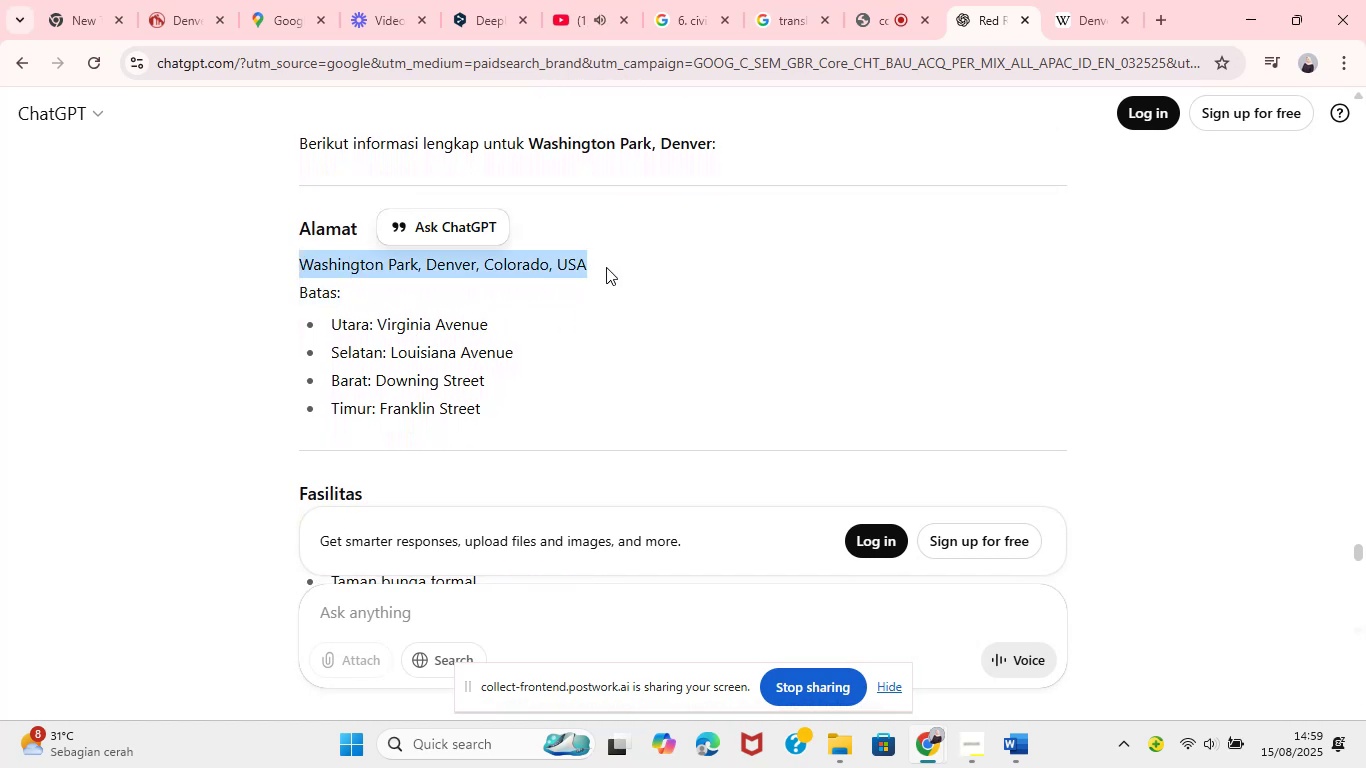 
key(Control+C)
 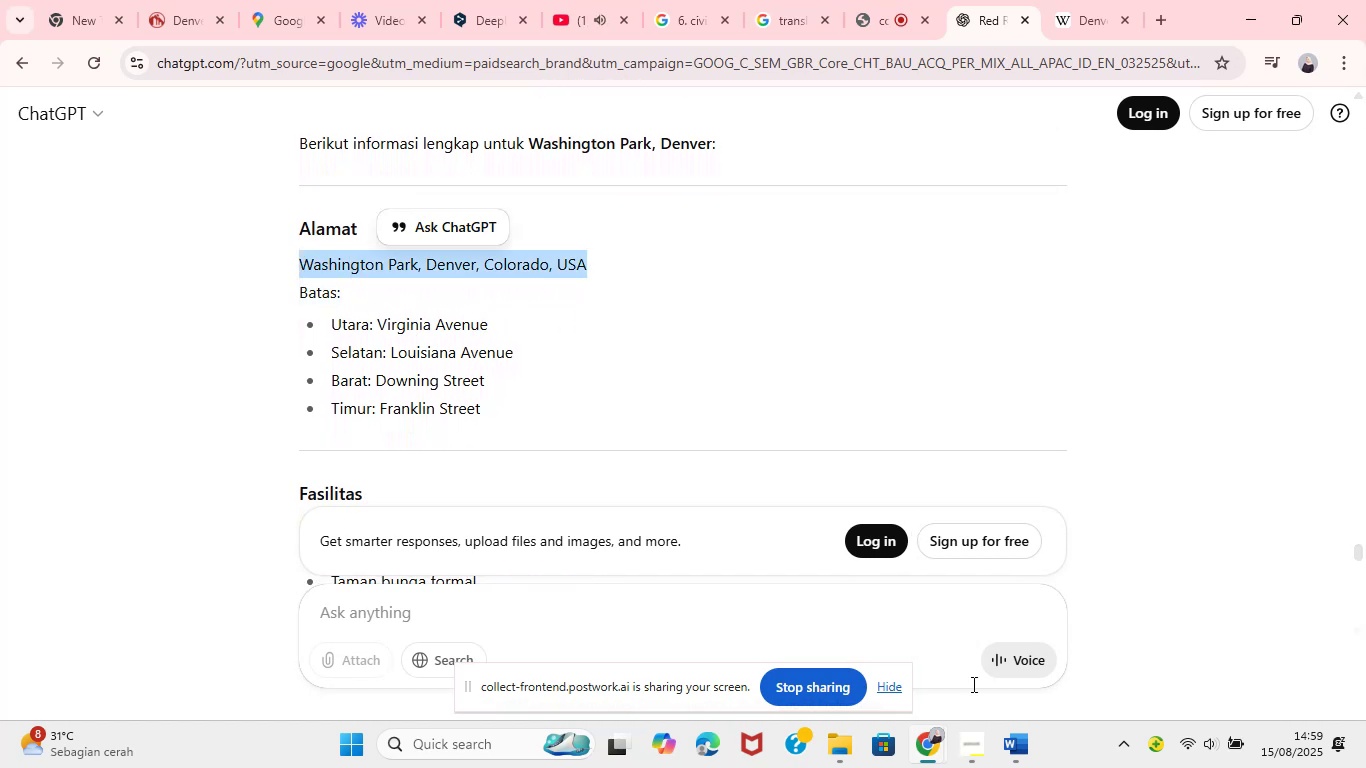 
left_click([1044, 766])
 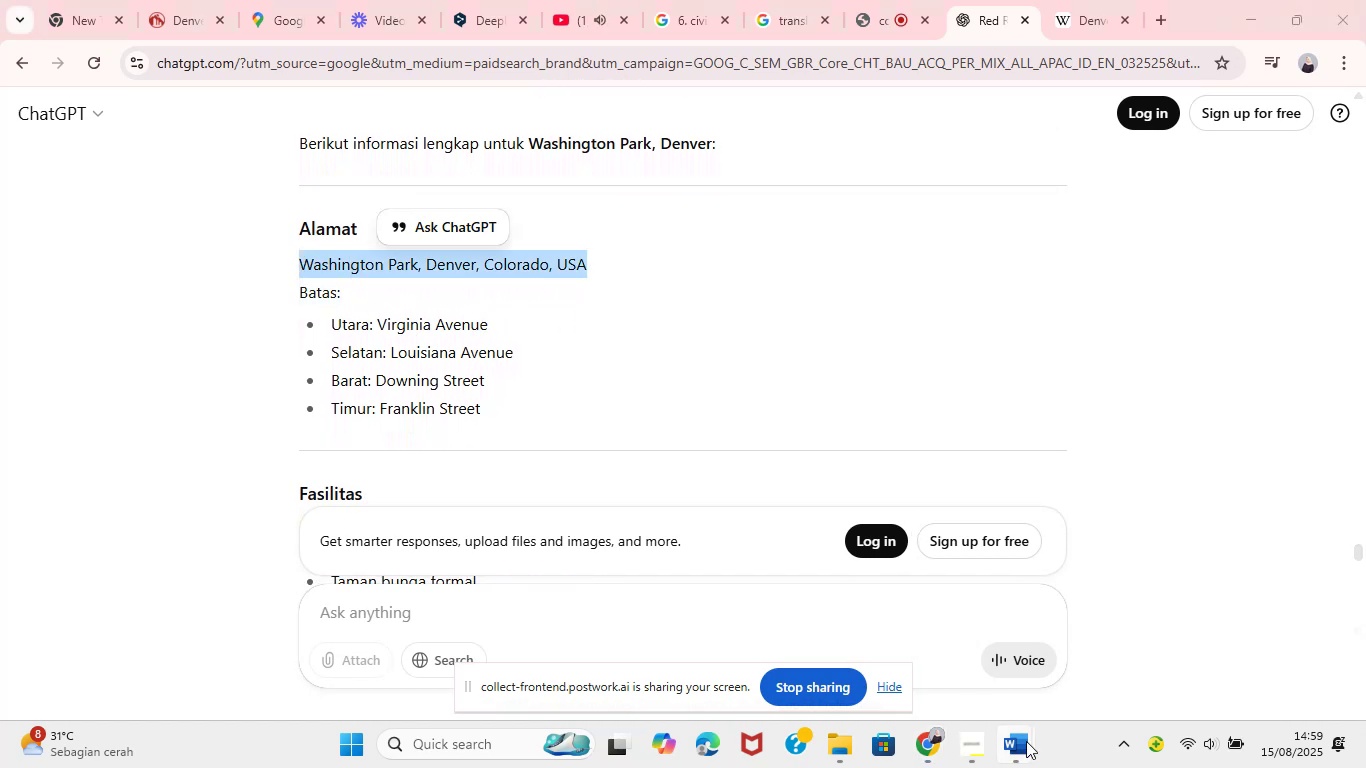 
left_click([1023, 746])
 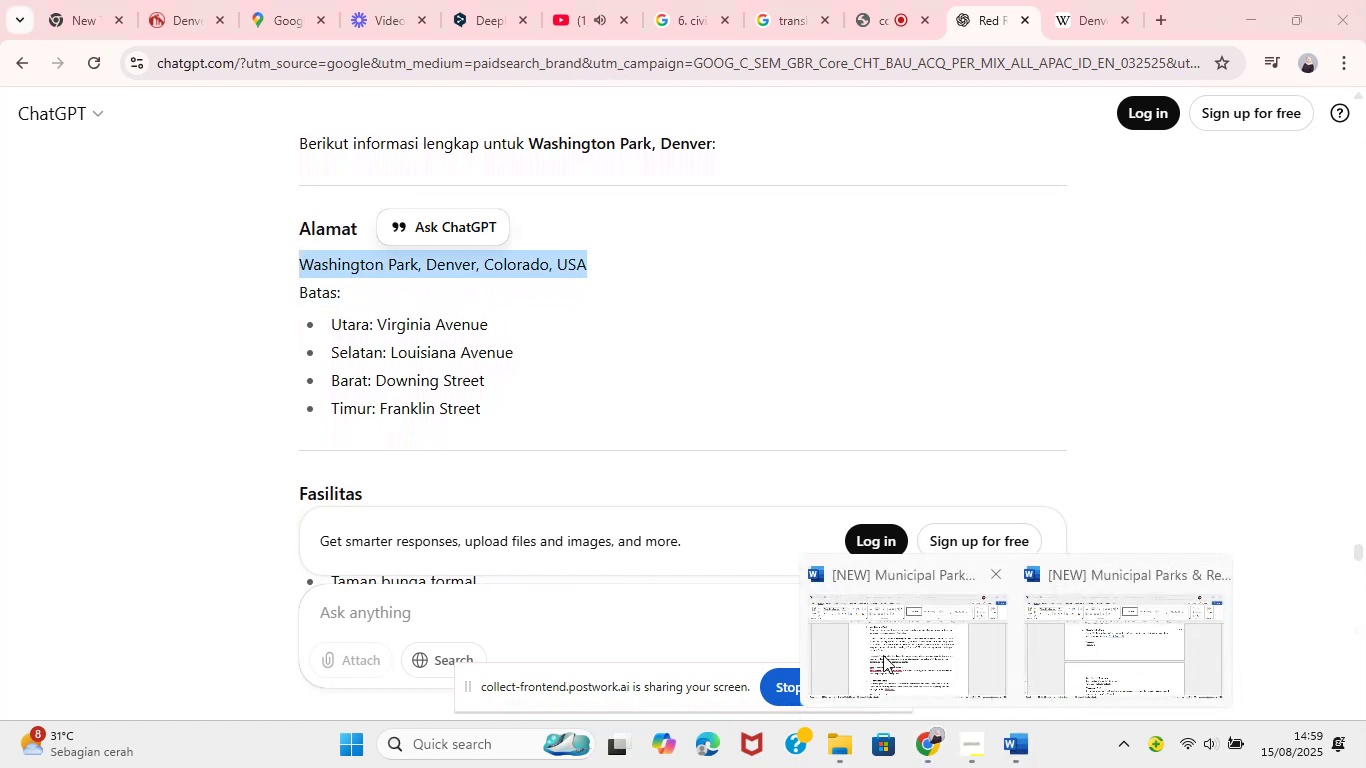 
left_click([883, 655])
 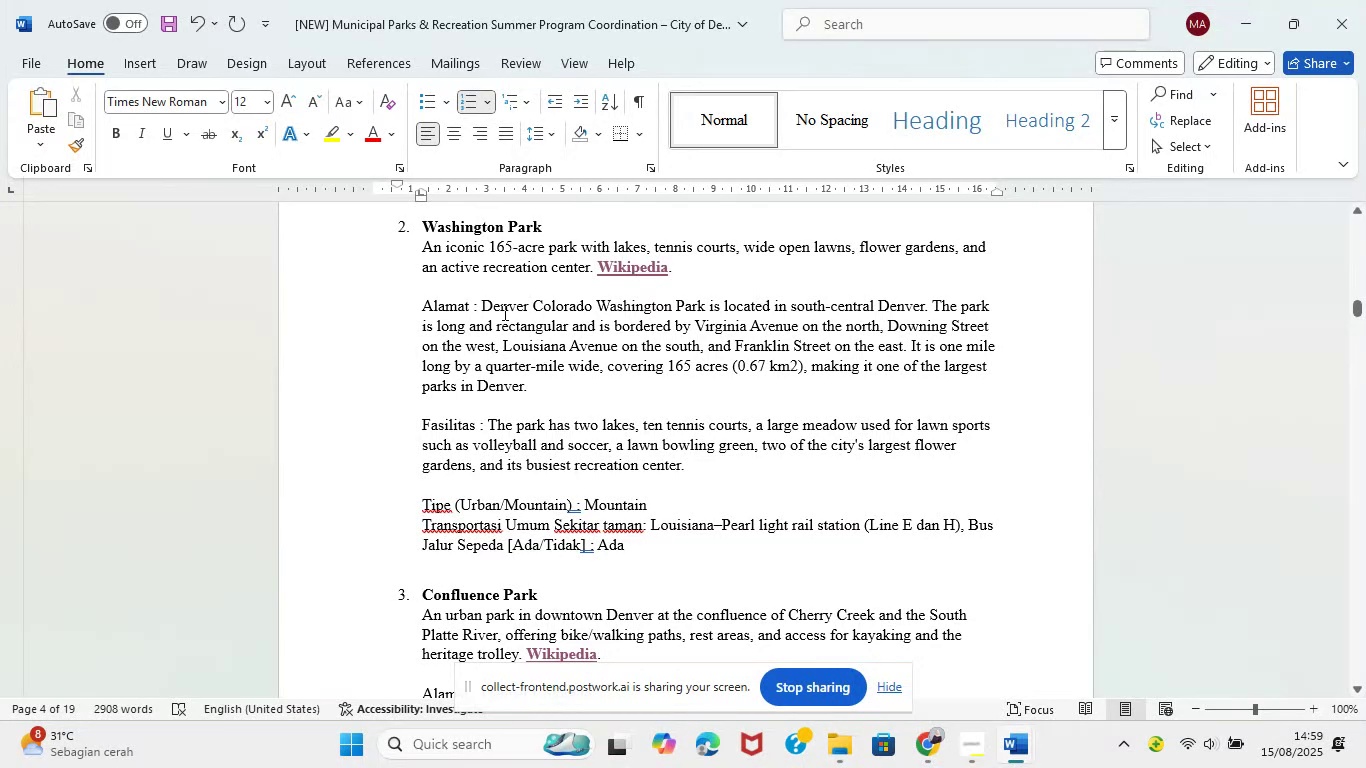 
left_click_drag(start_coordinate=[484, 306], to_coordinate=[532, 390])
 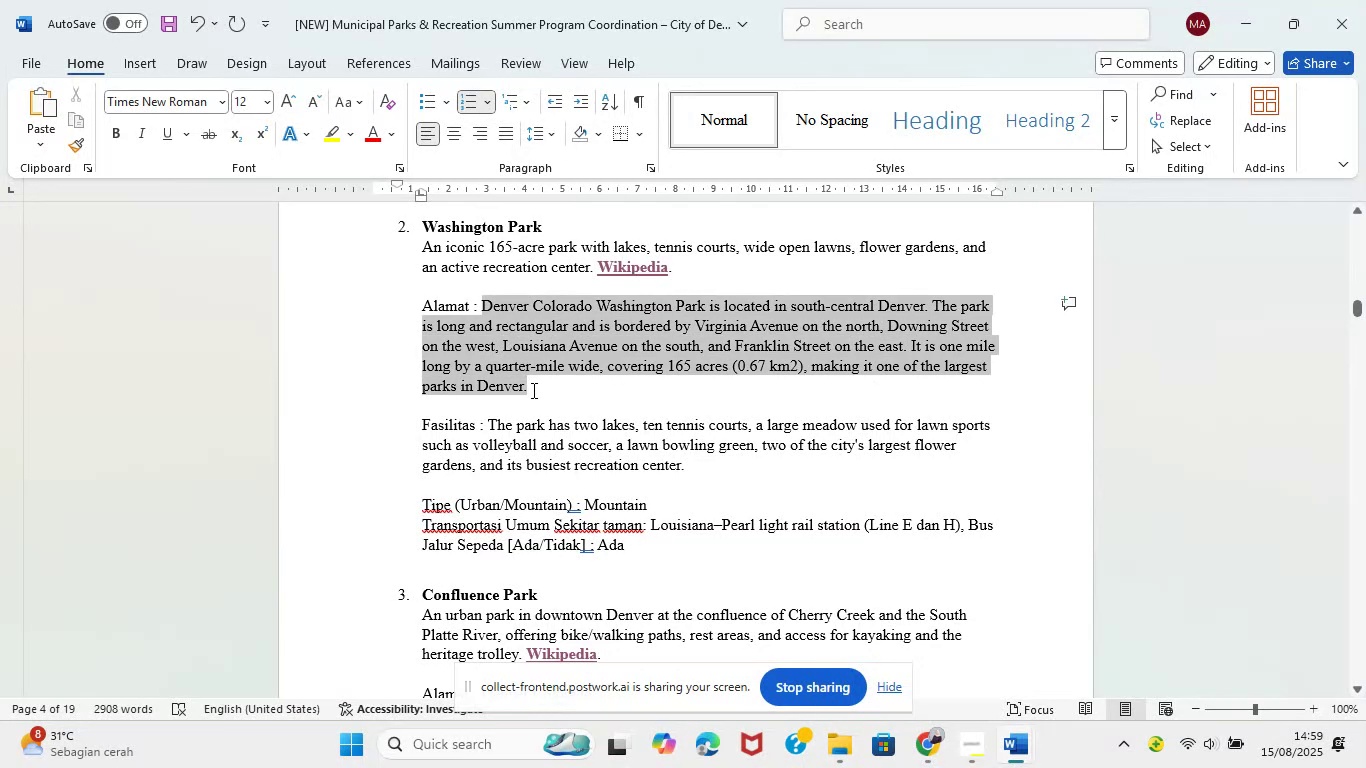 
key(Control+V)
 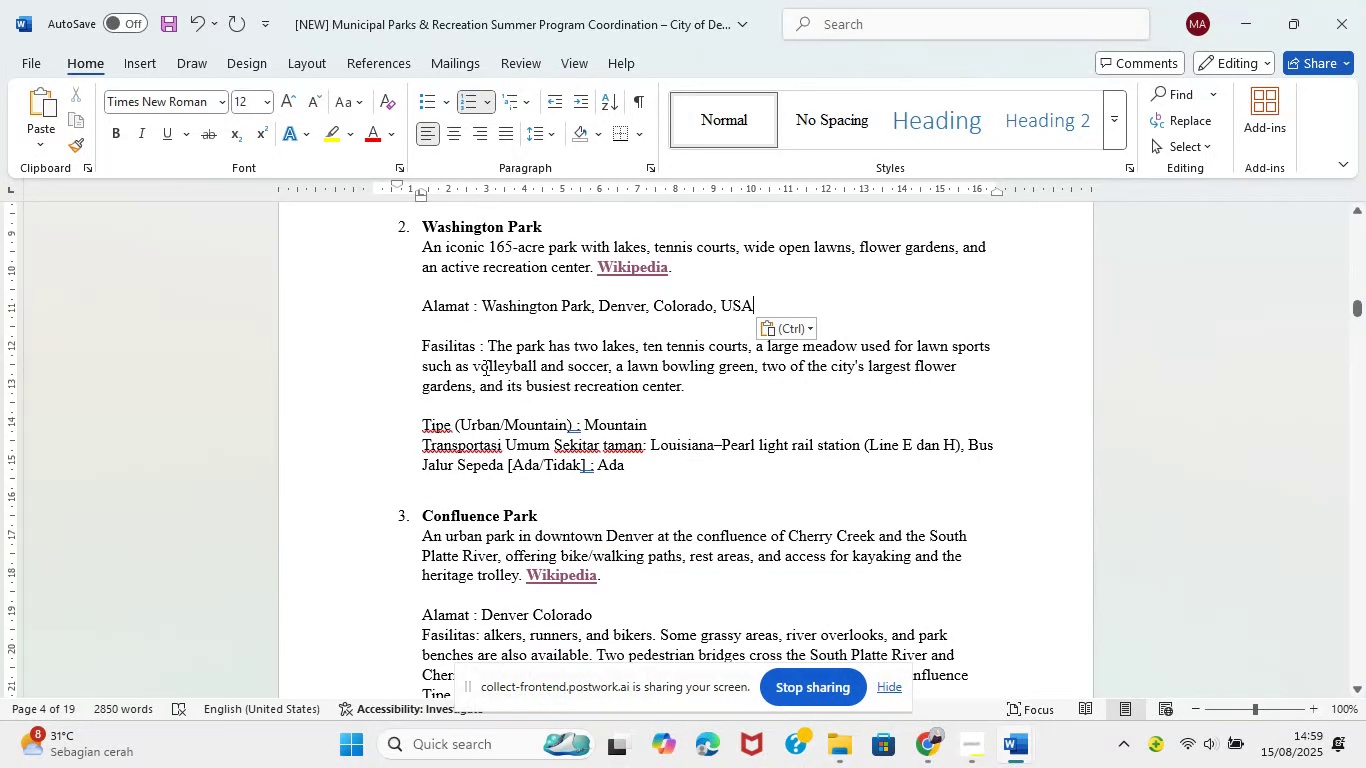 
left_click([443, 333])
 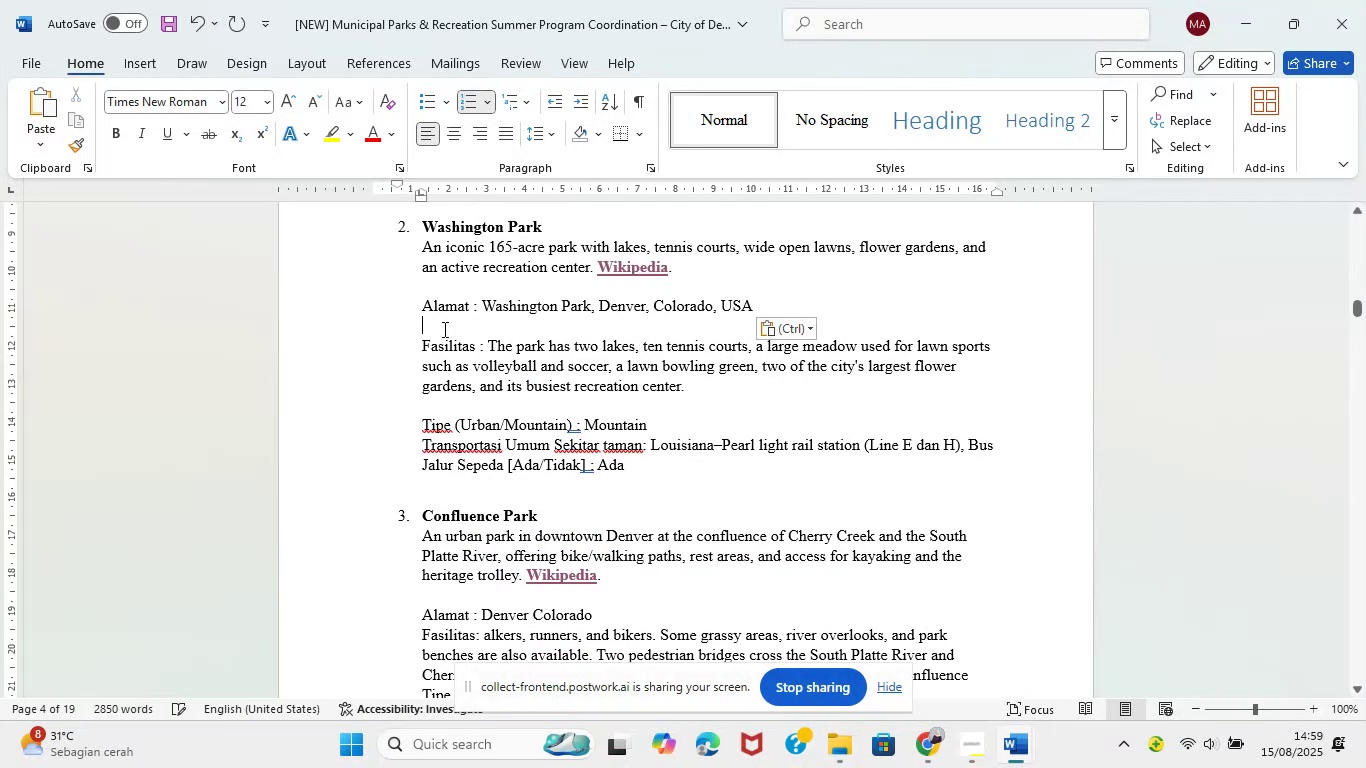 
key(Backspace)
 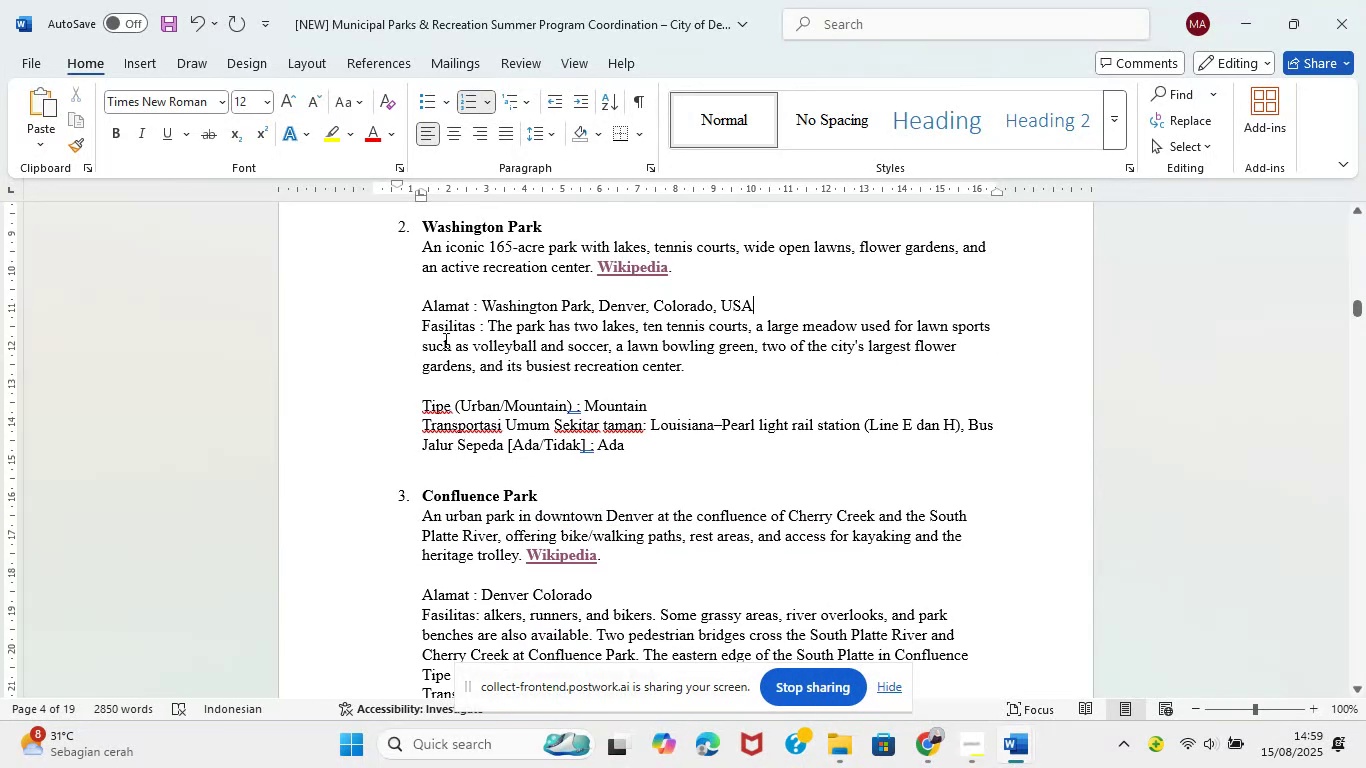 
left_click([444, 390])
 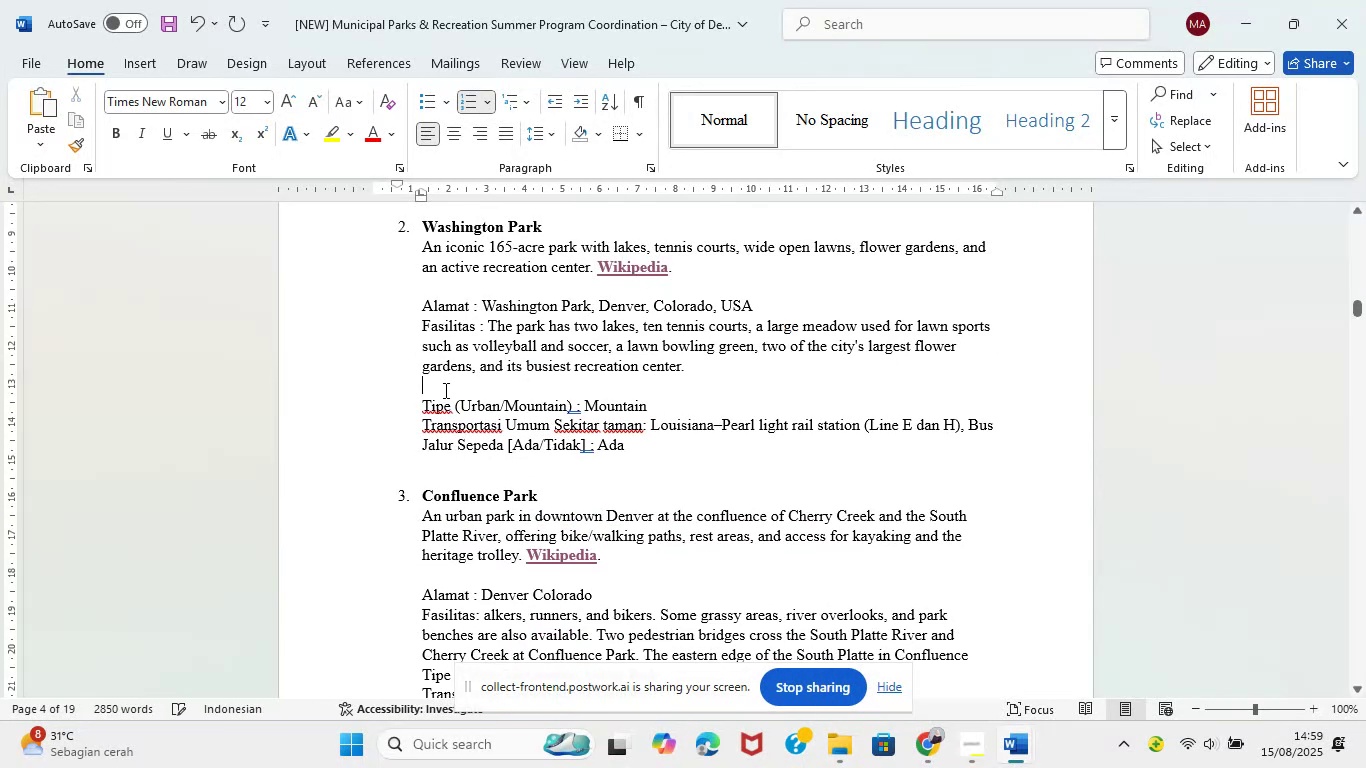 
key(Backspace)
 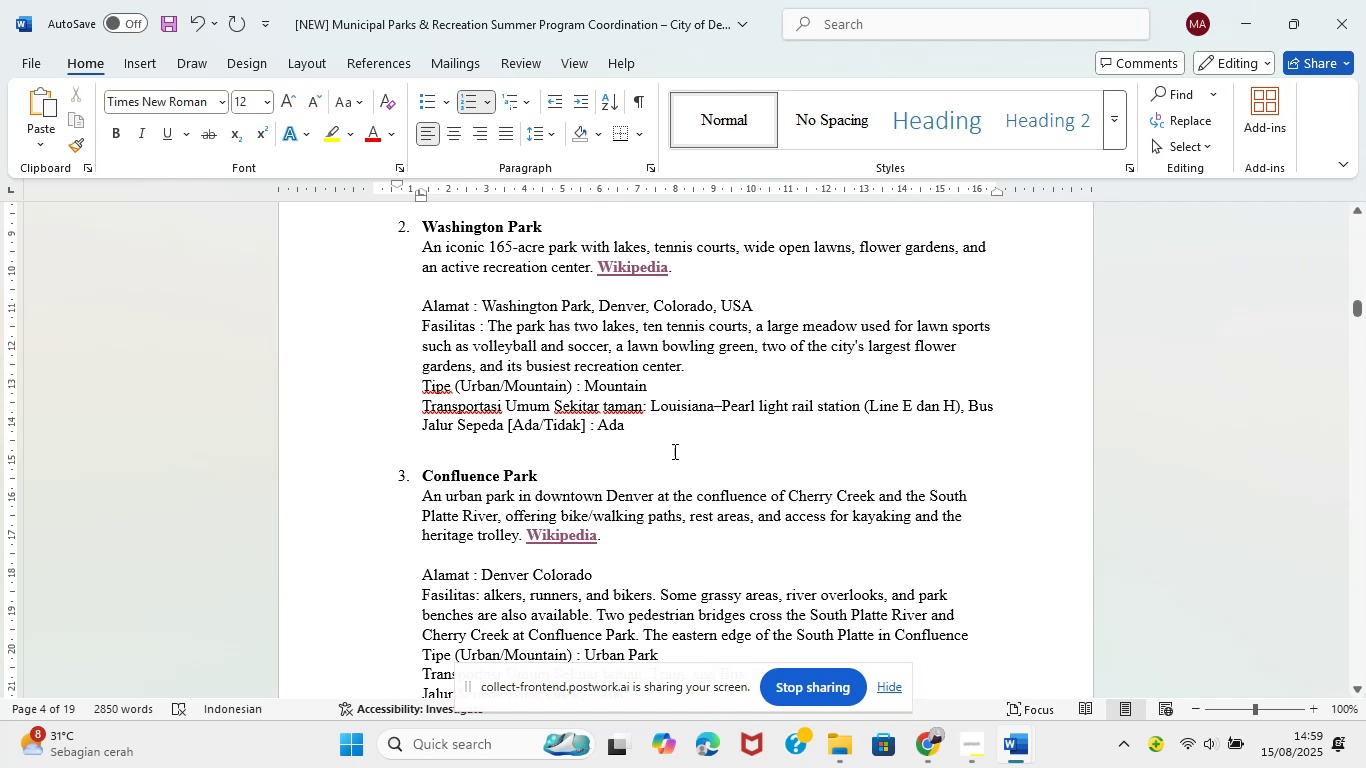 
left_click([923, 767])
 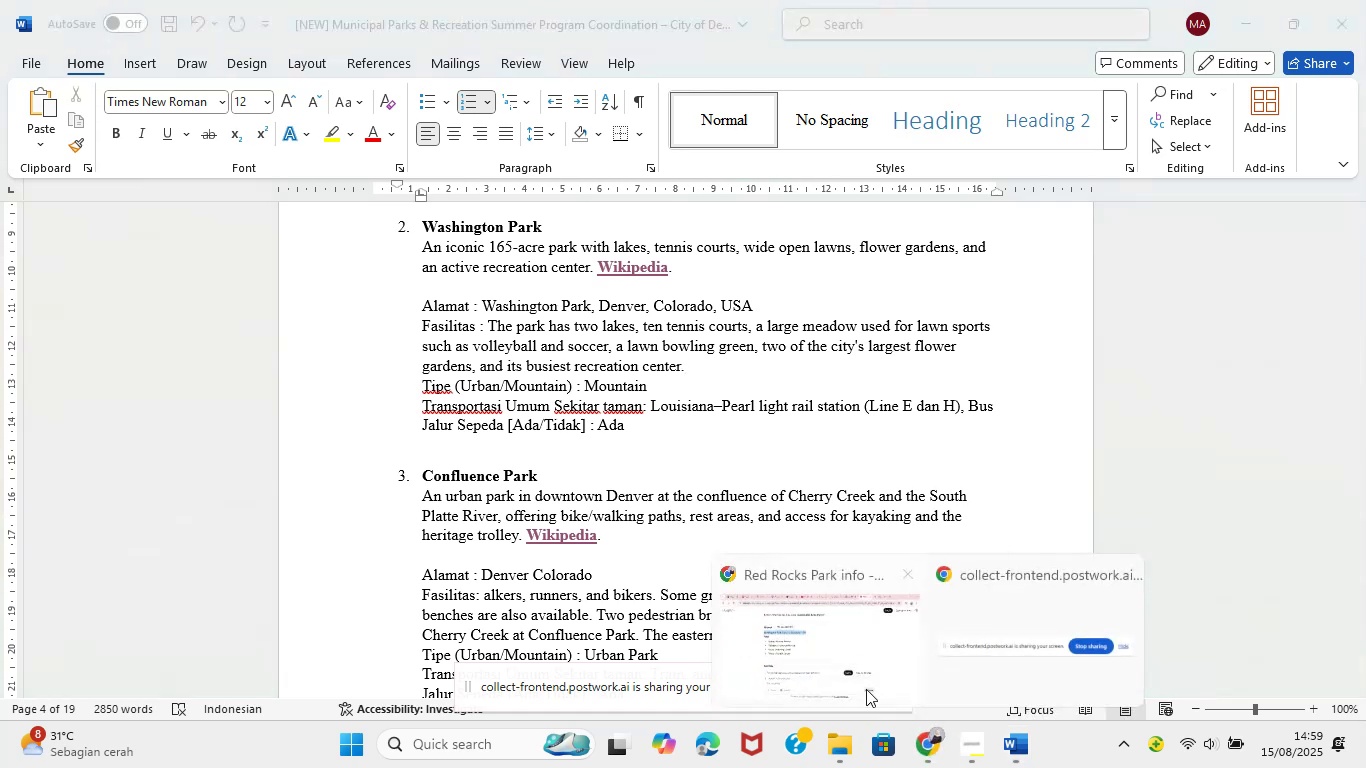 
left_click([848, 675])
 